 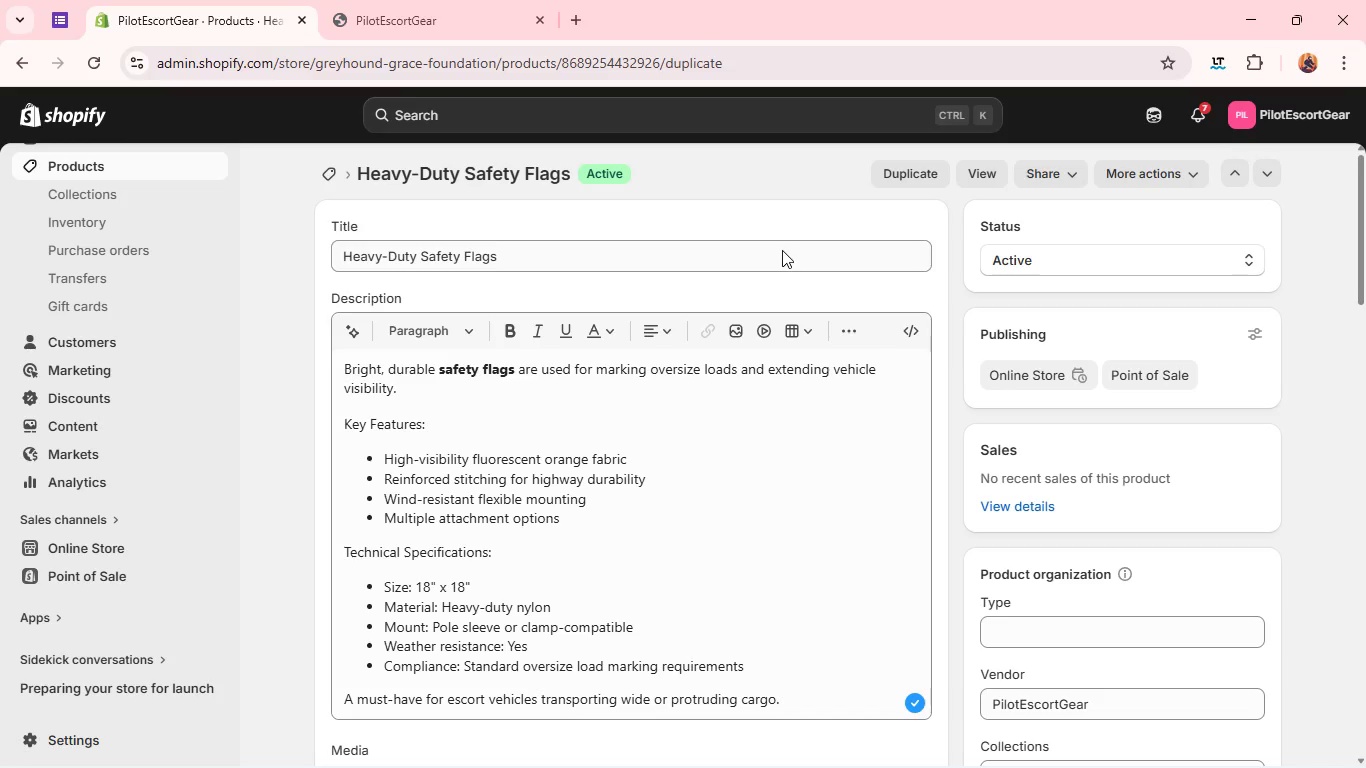 
left_click([899, 672])
 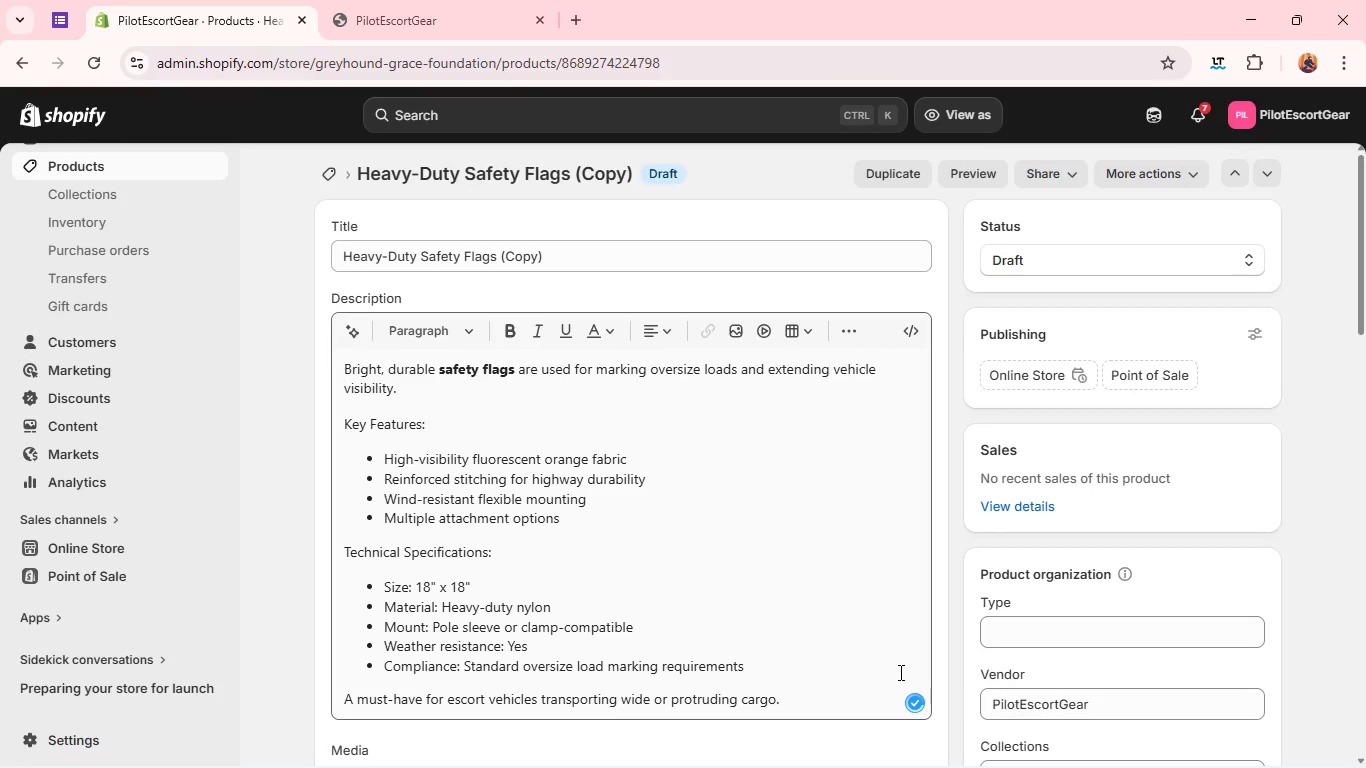 
wait(17.0)
 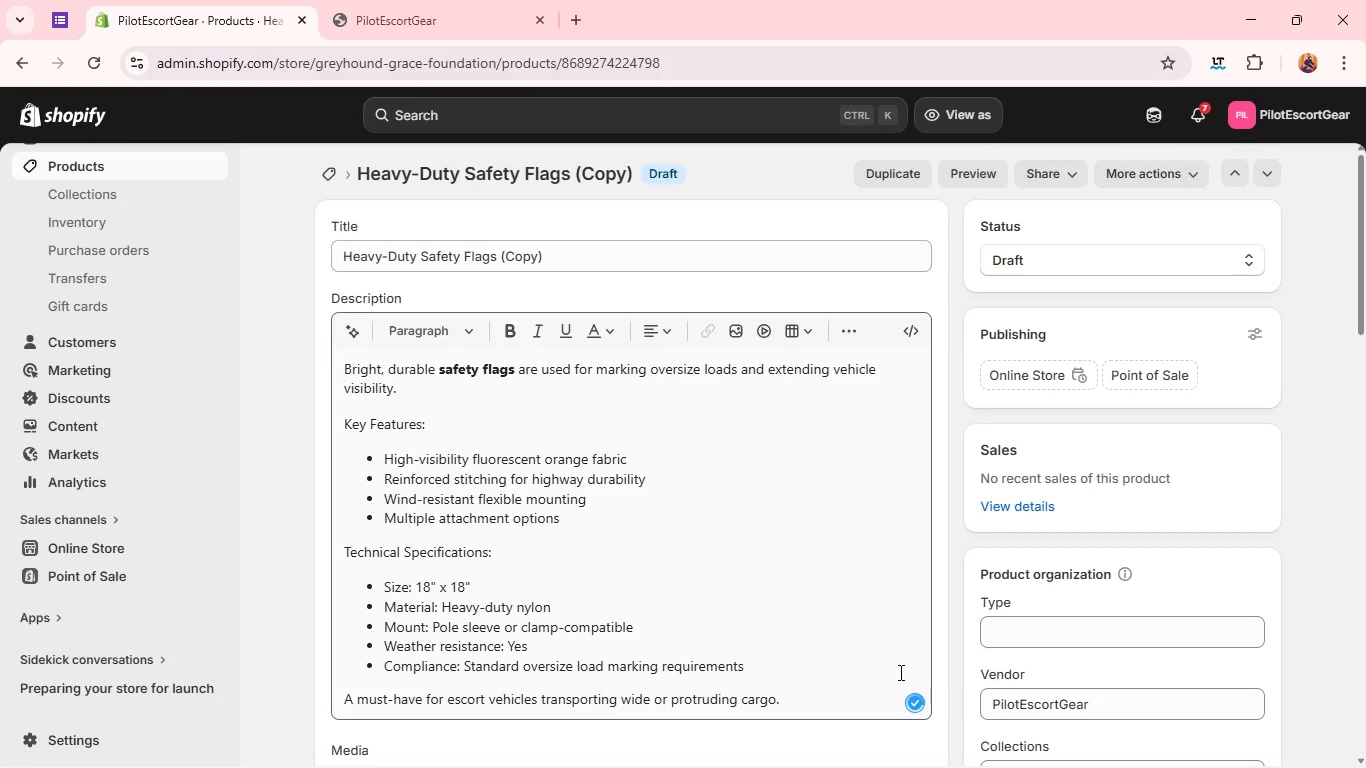 
left_click([613, 261])
 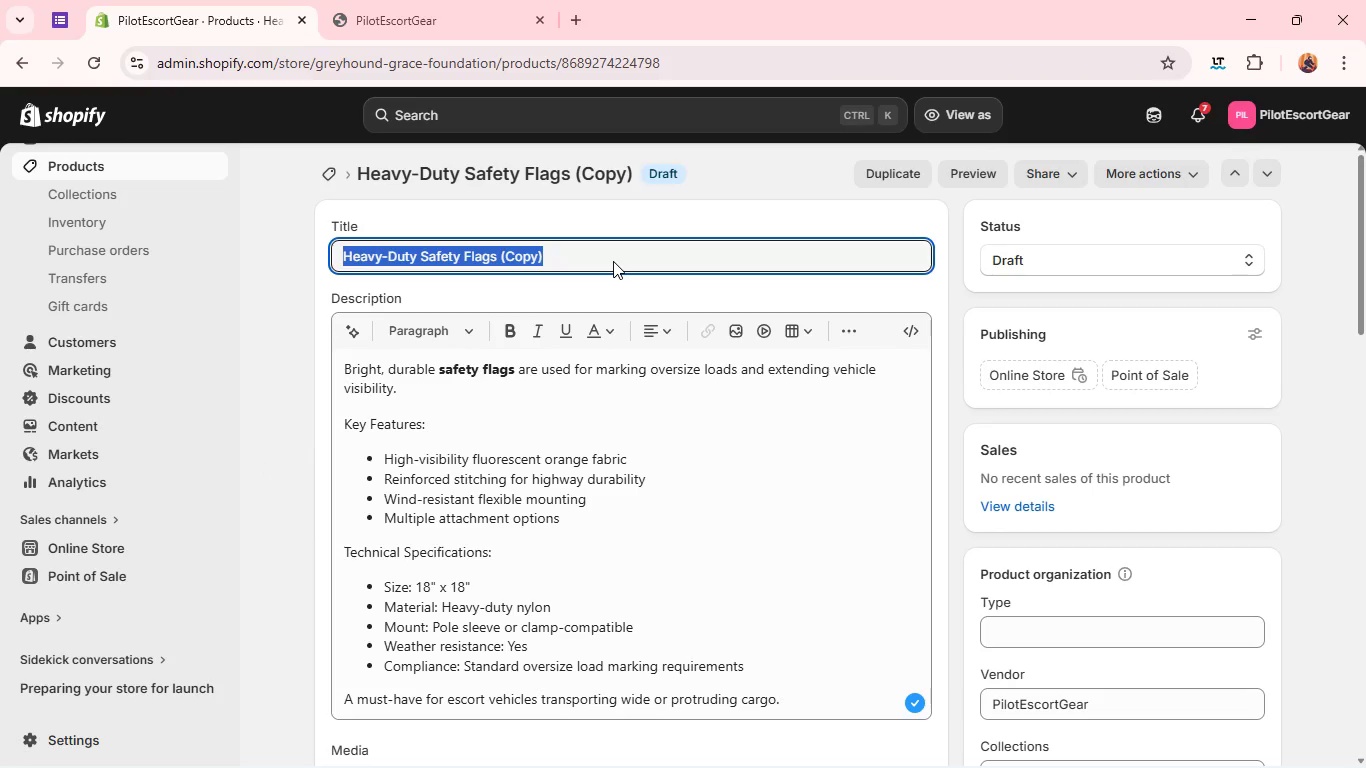 
double_click([613, 261])
 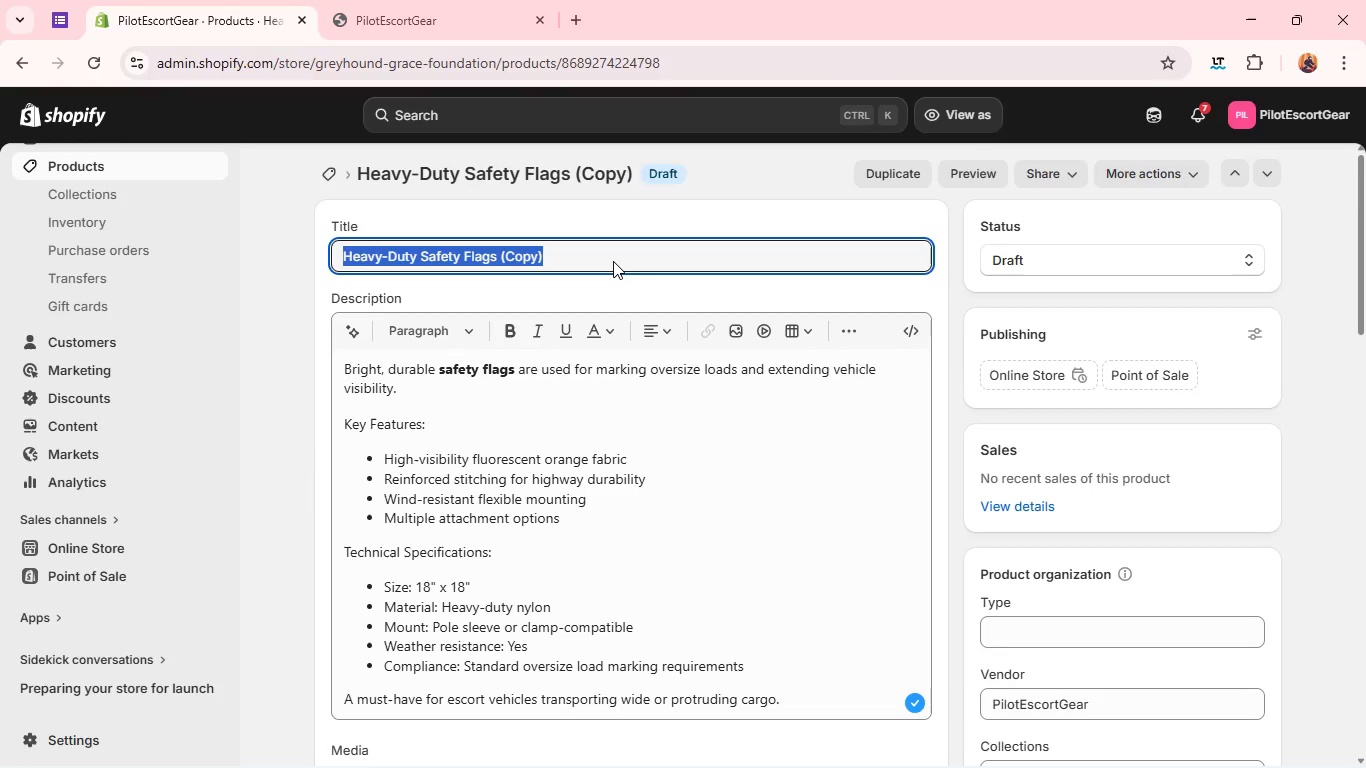 
triple_click([613, 261])
 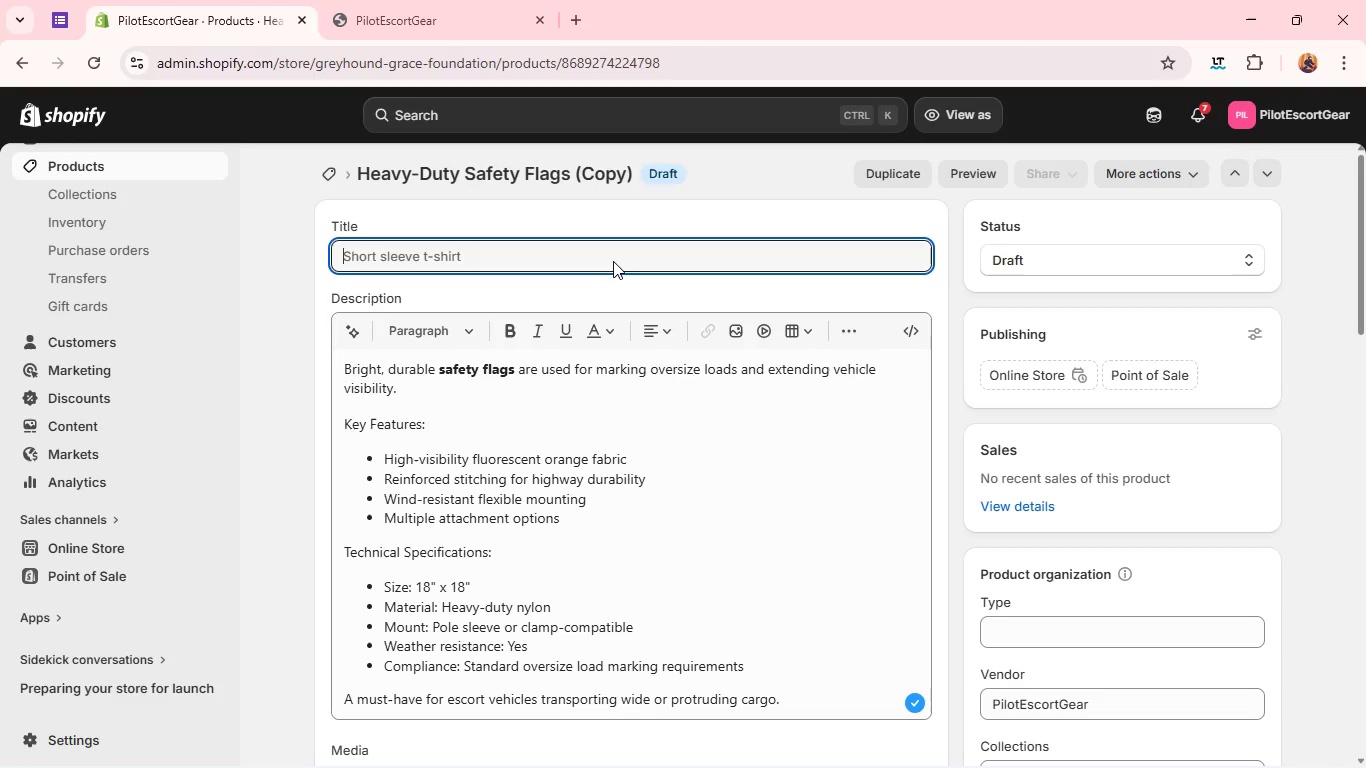 
triple_click([613, 261])
 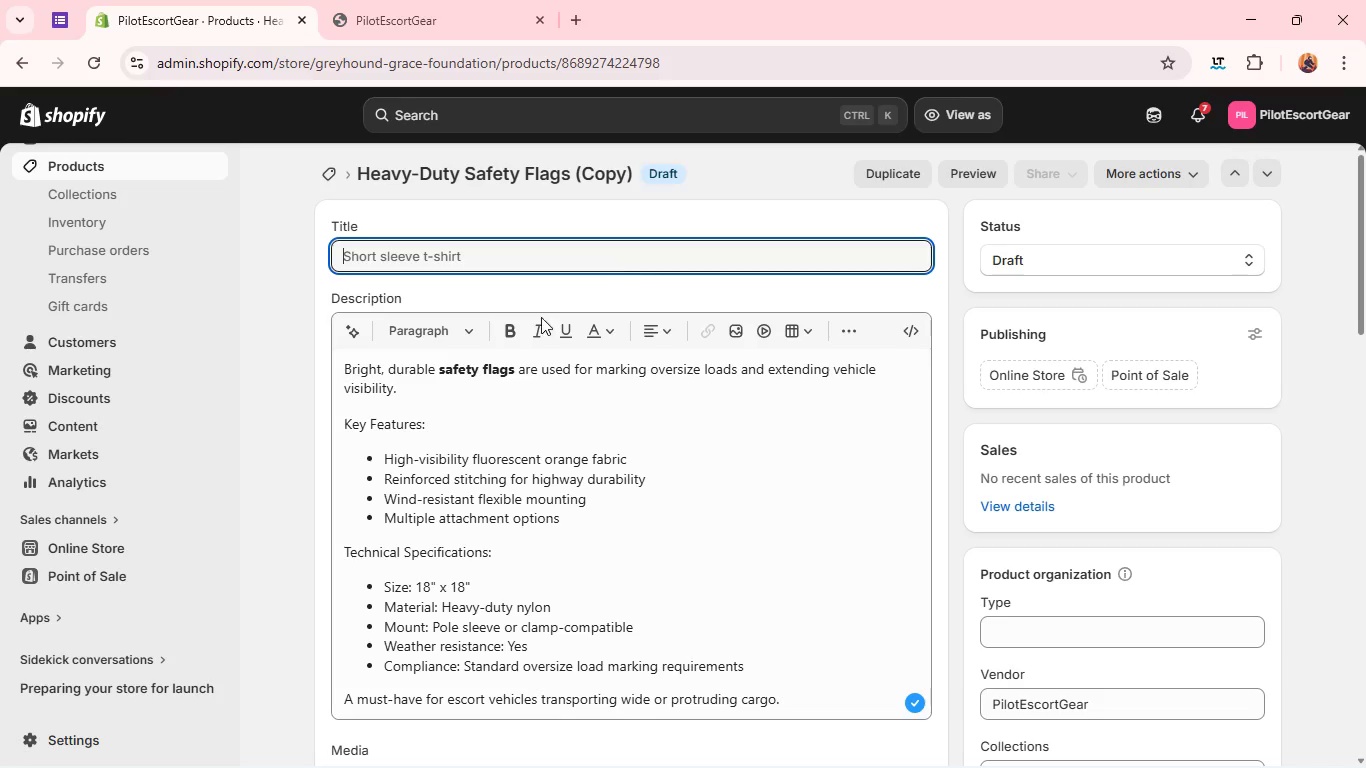 
key(Backspace)
 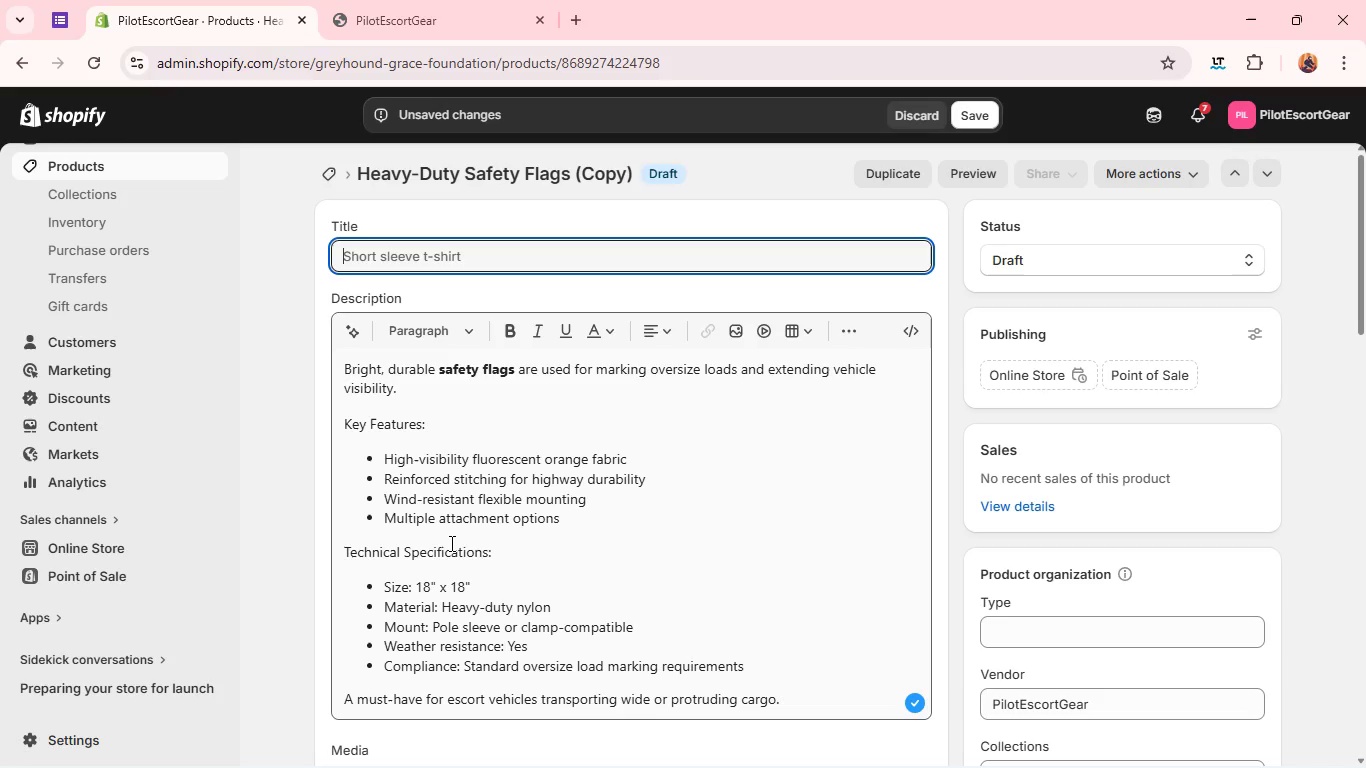 
left_click([450, 543])
 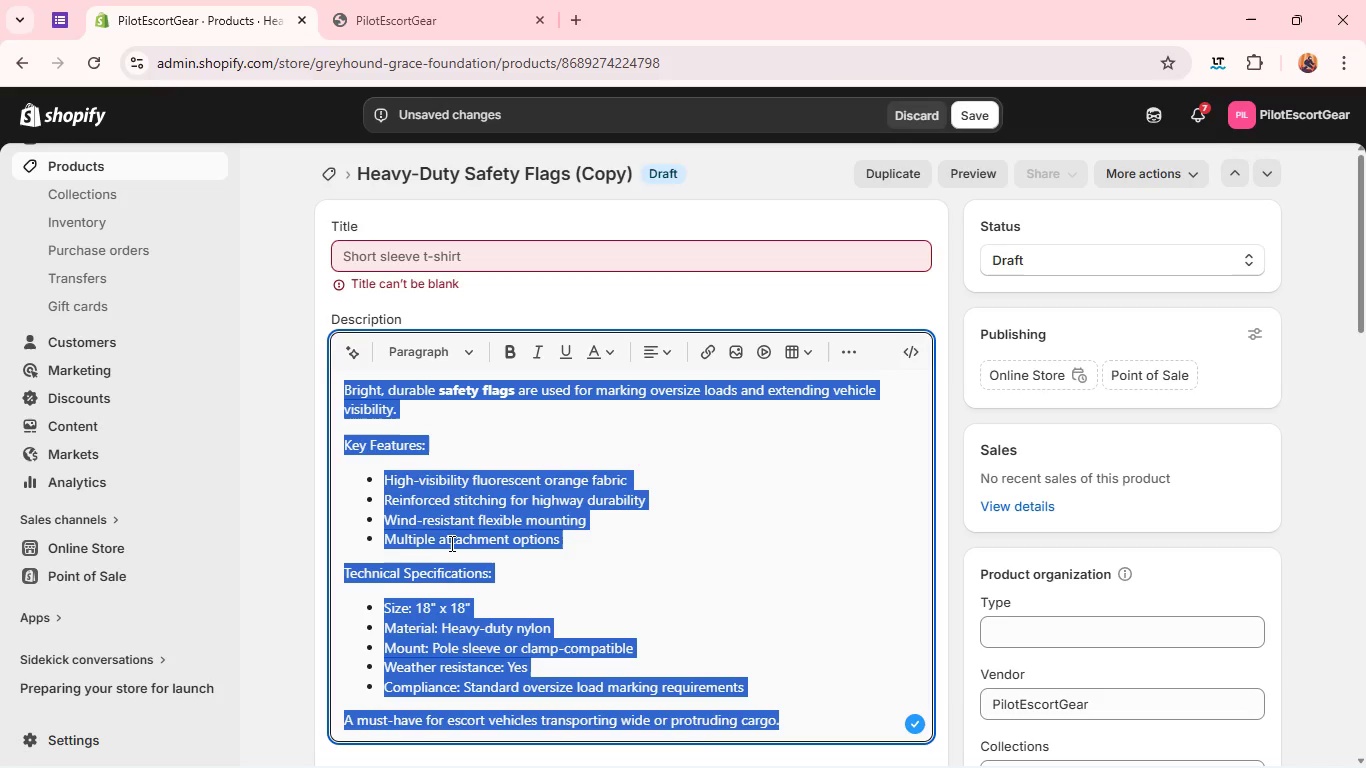 
key(Control+A)
 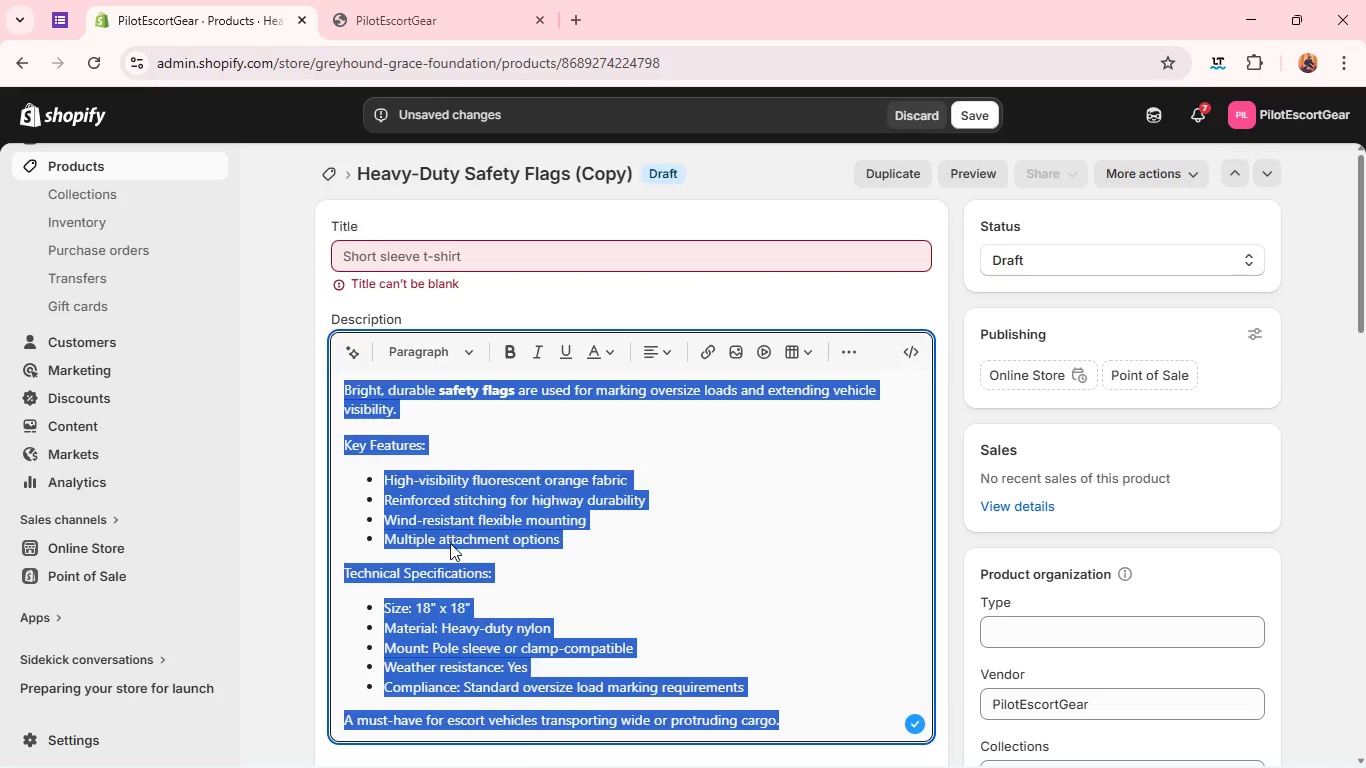 
key(Backspace)
 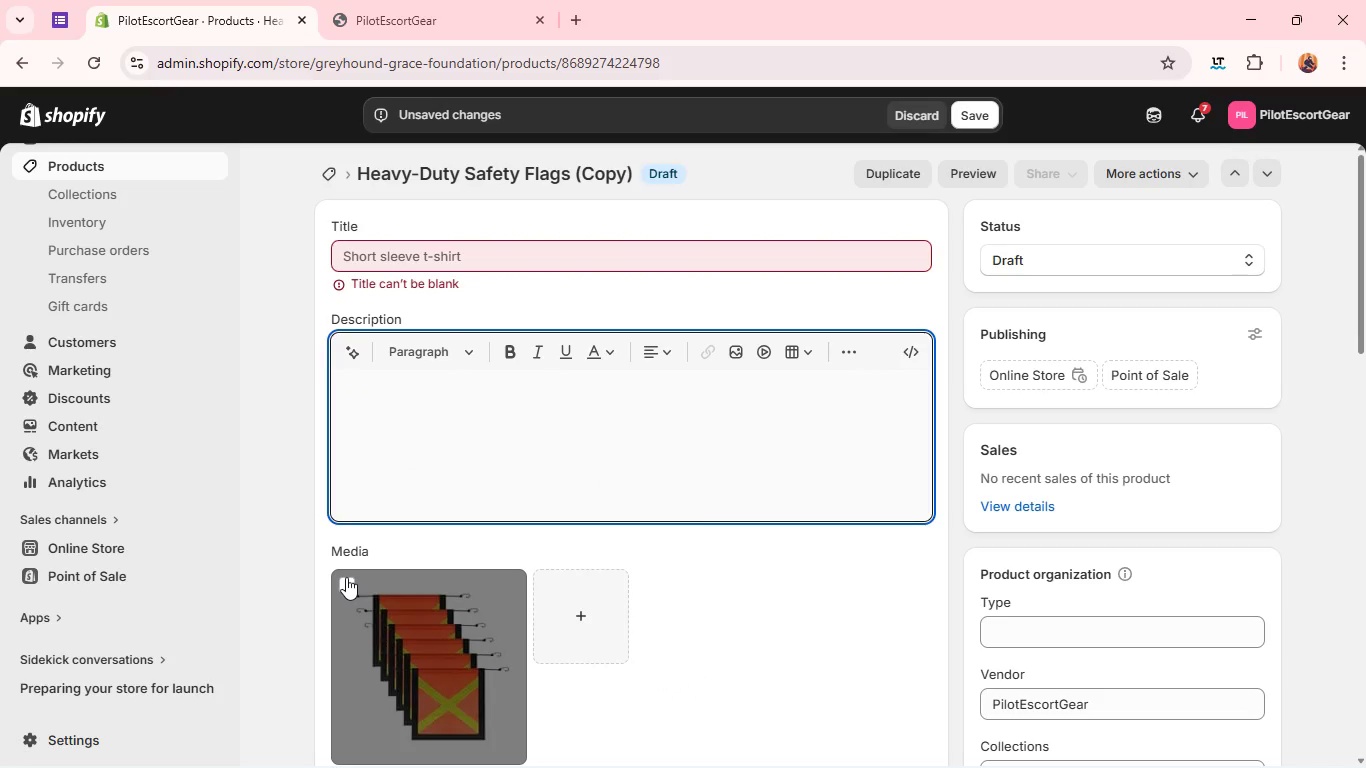 
left_click([346, 577])
 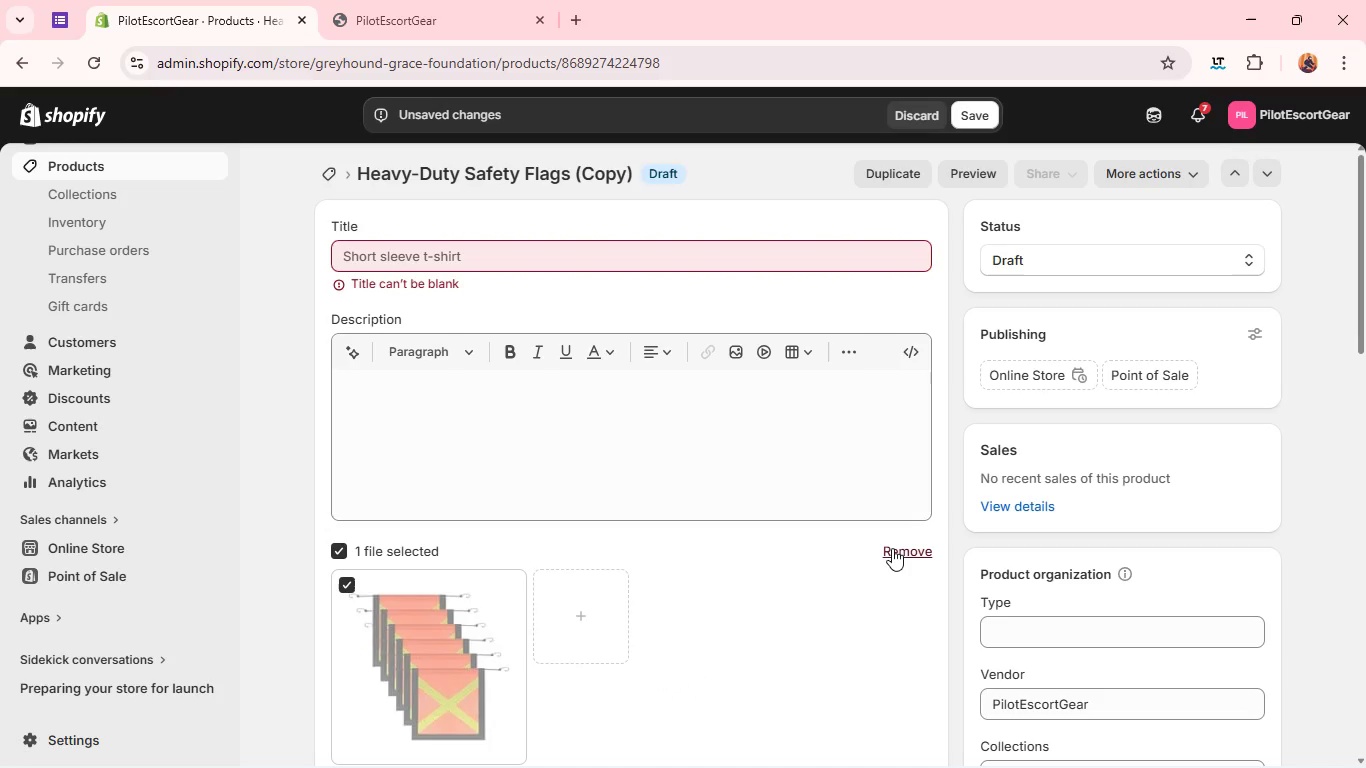 
left_click([892, 548])
 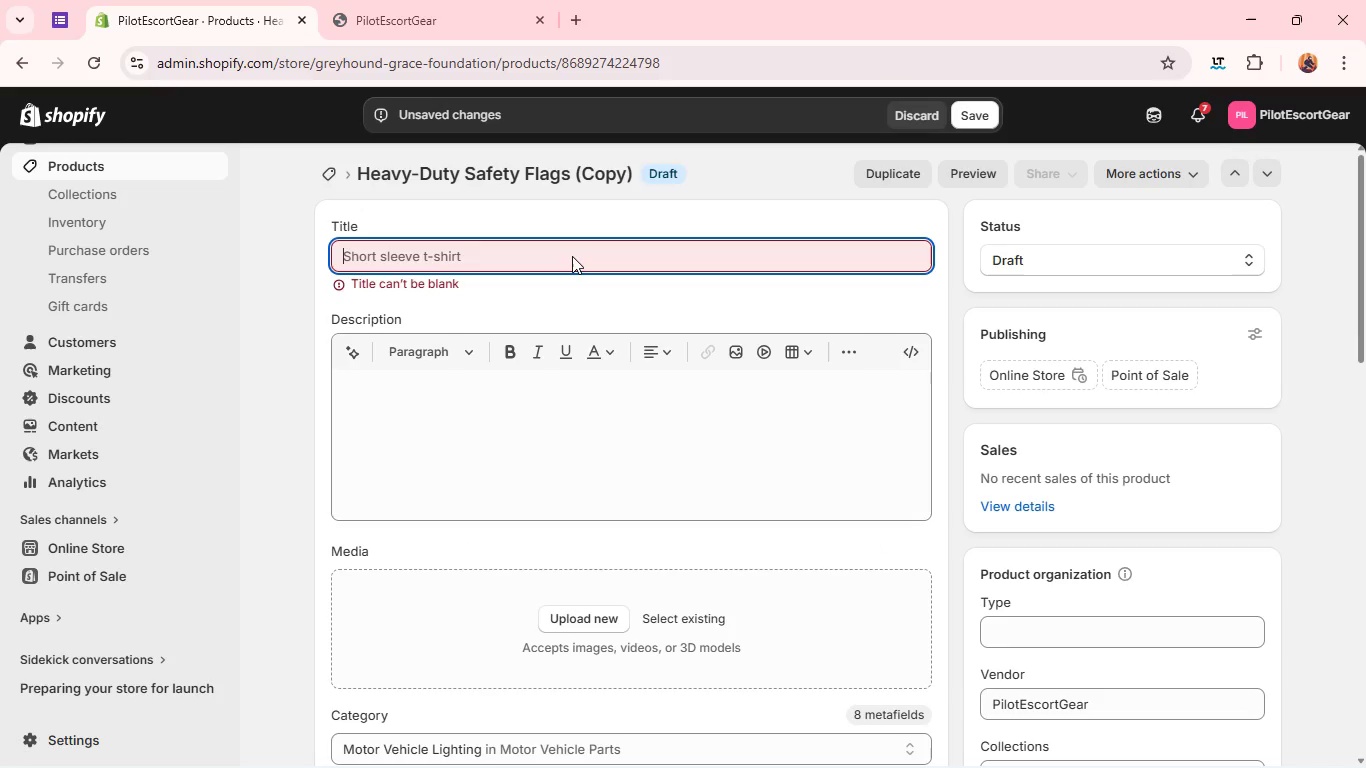 
left_click([572, 256])
 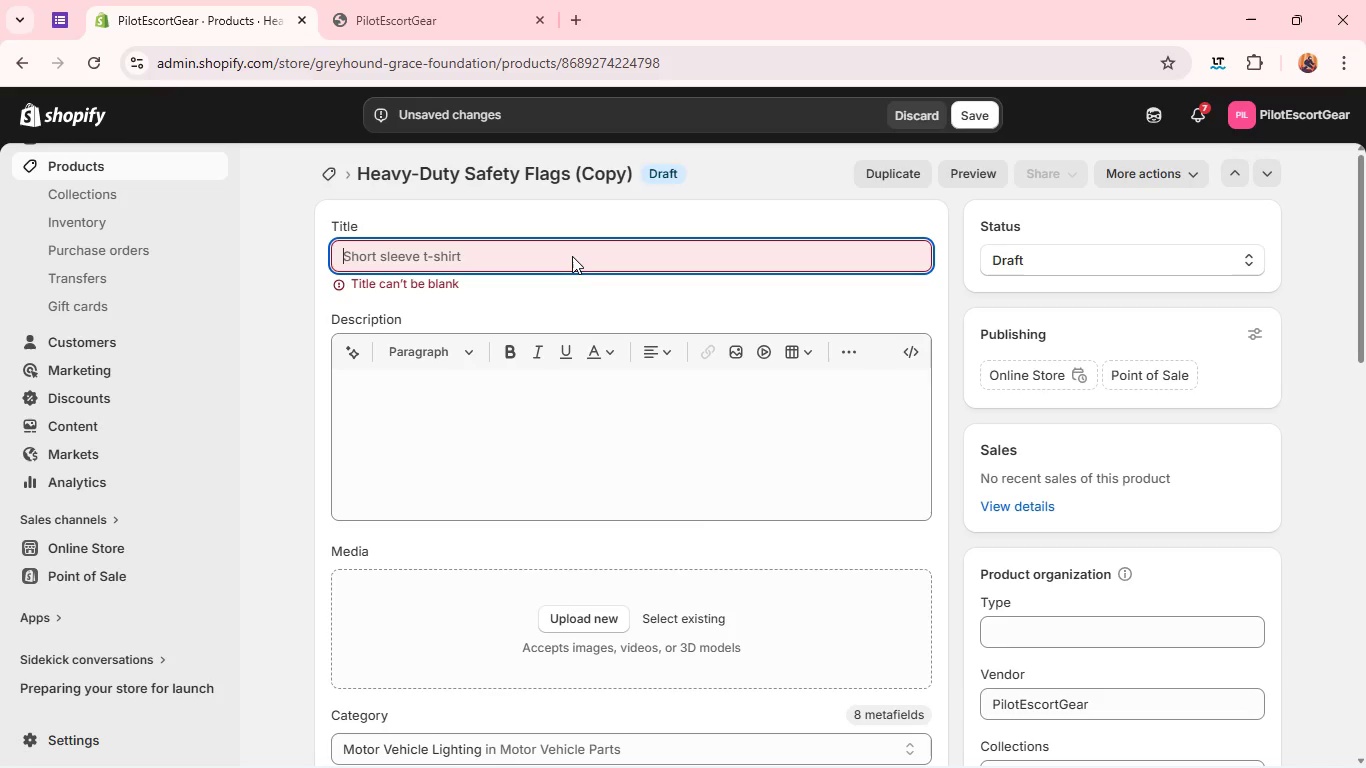 
type(Wheel Chock Set (Heavy Duty))
 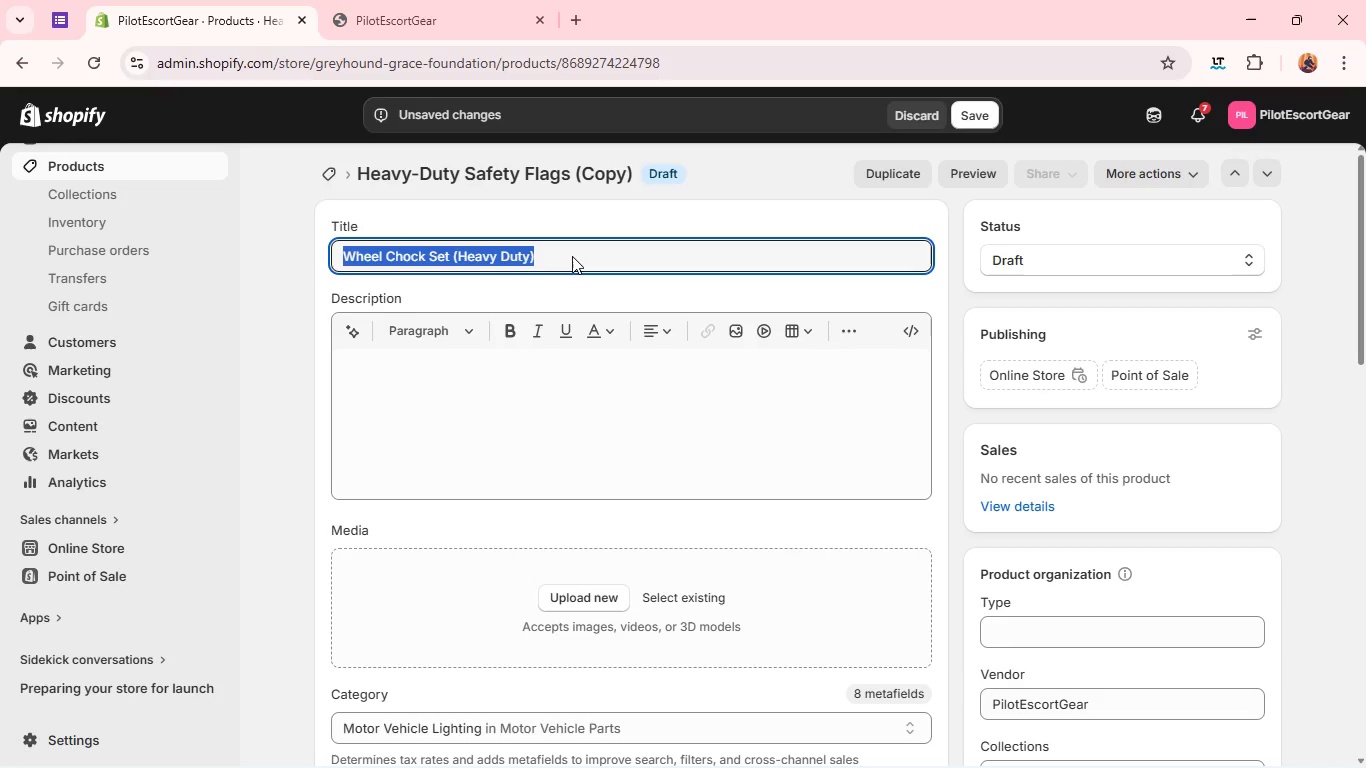 
key(Control+A)
 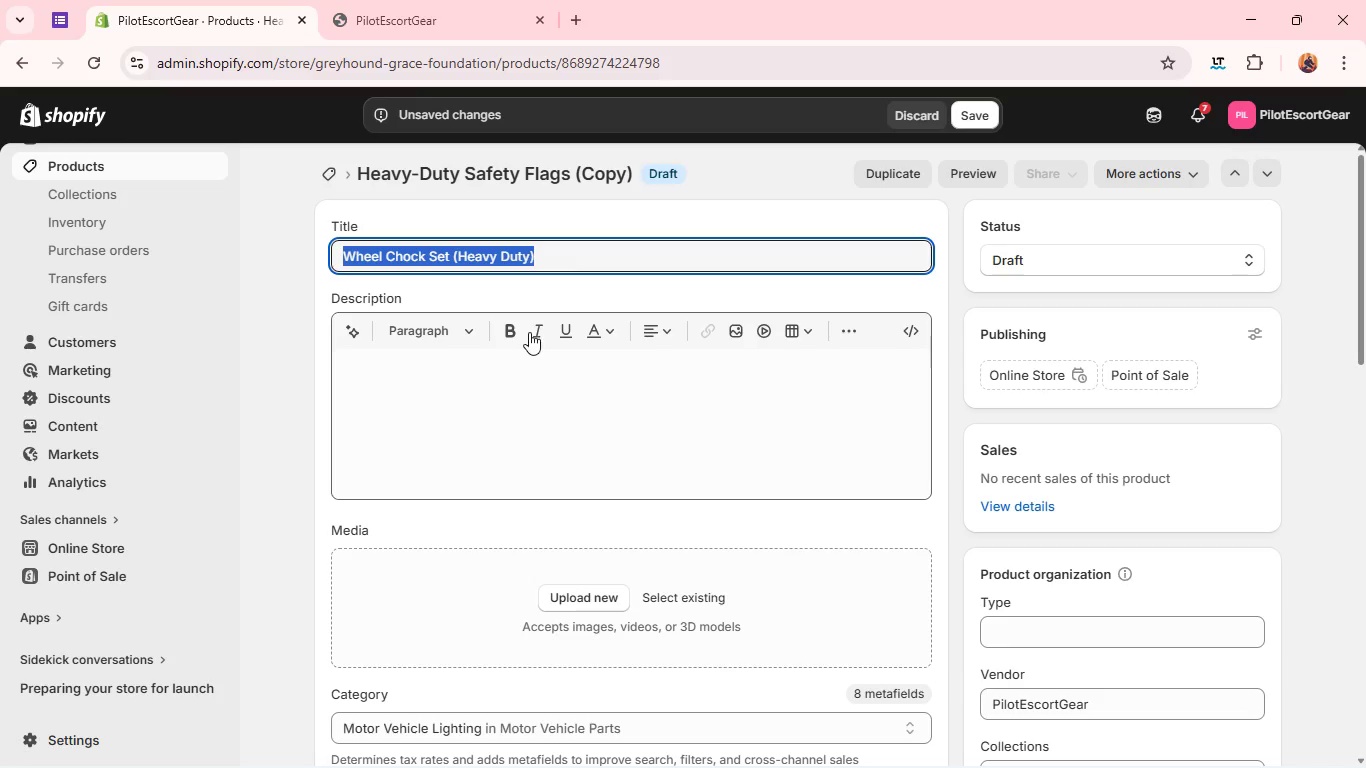 
key(Control+C)
 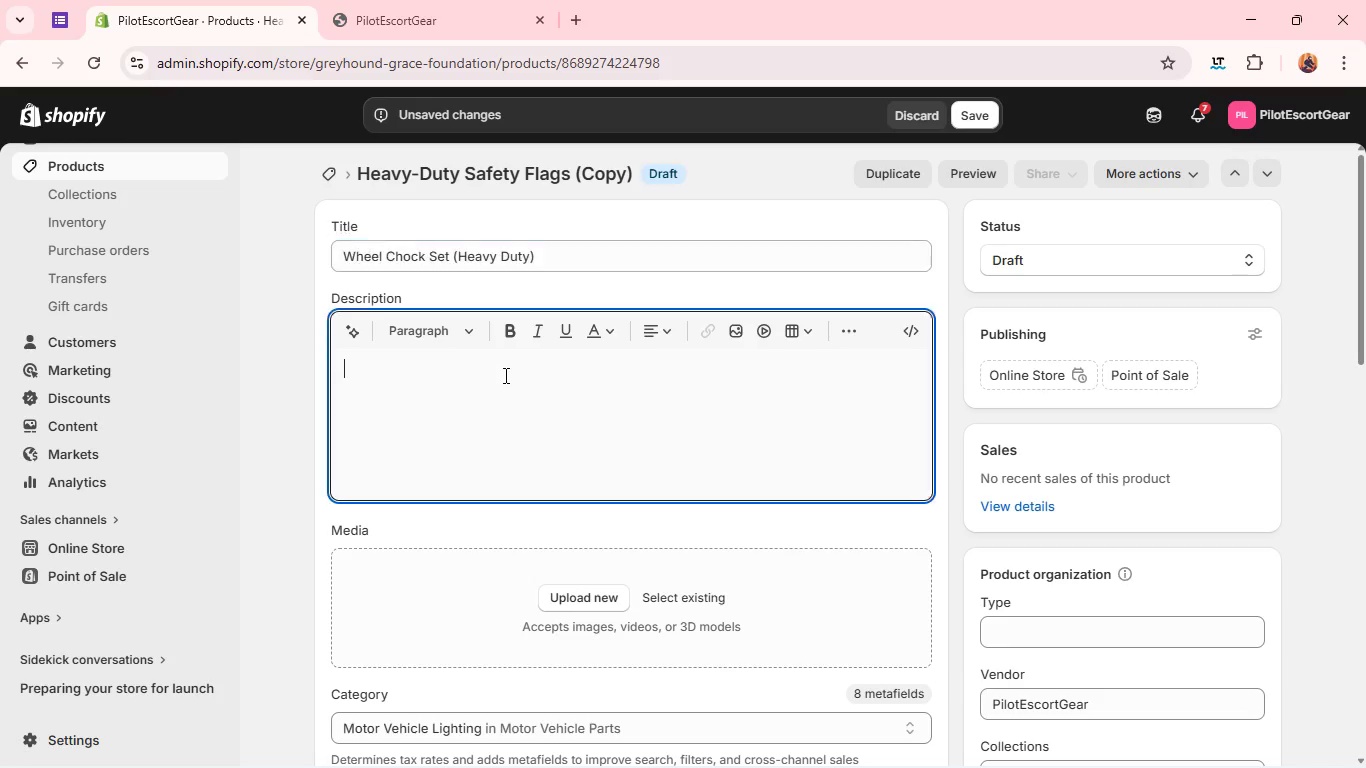 
left_click([504, 375])
 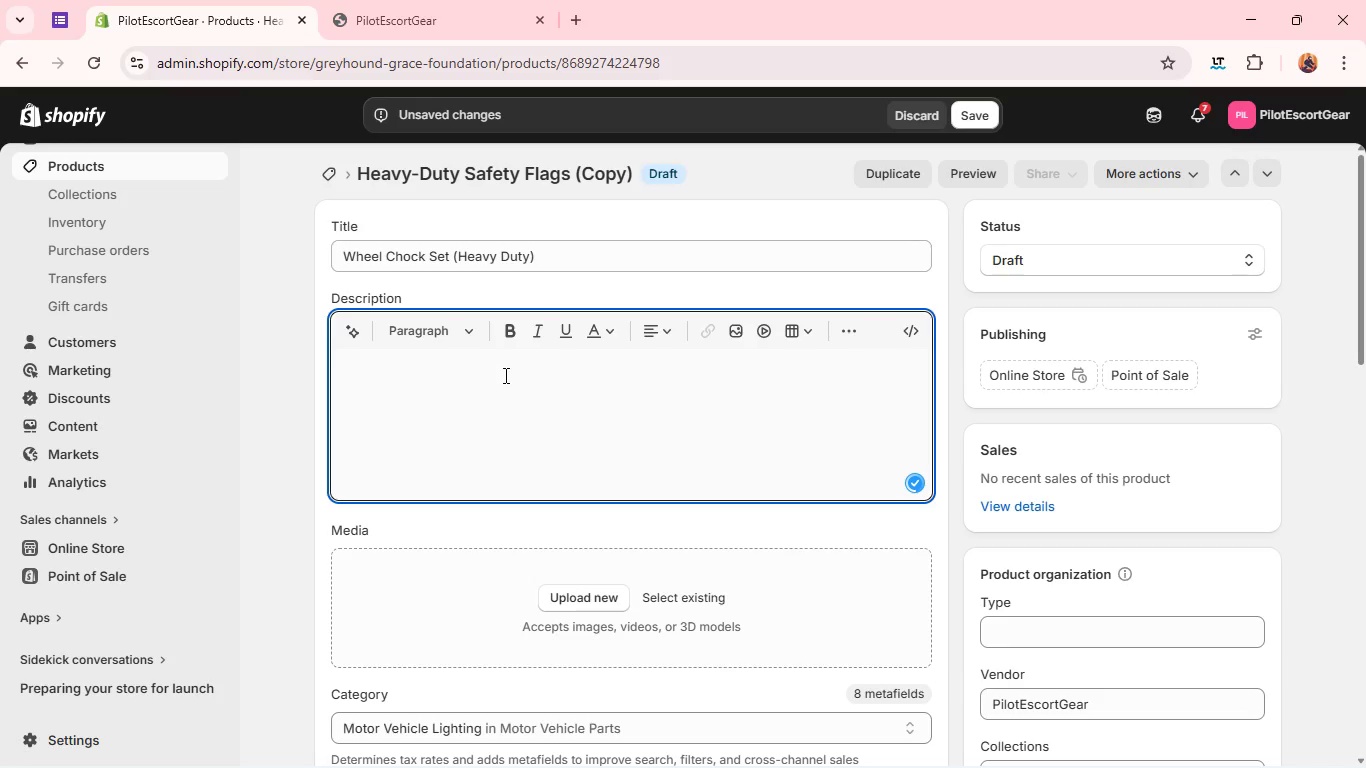 
key(Control+V)
 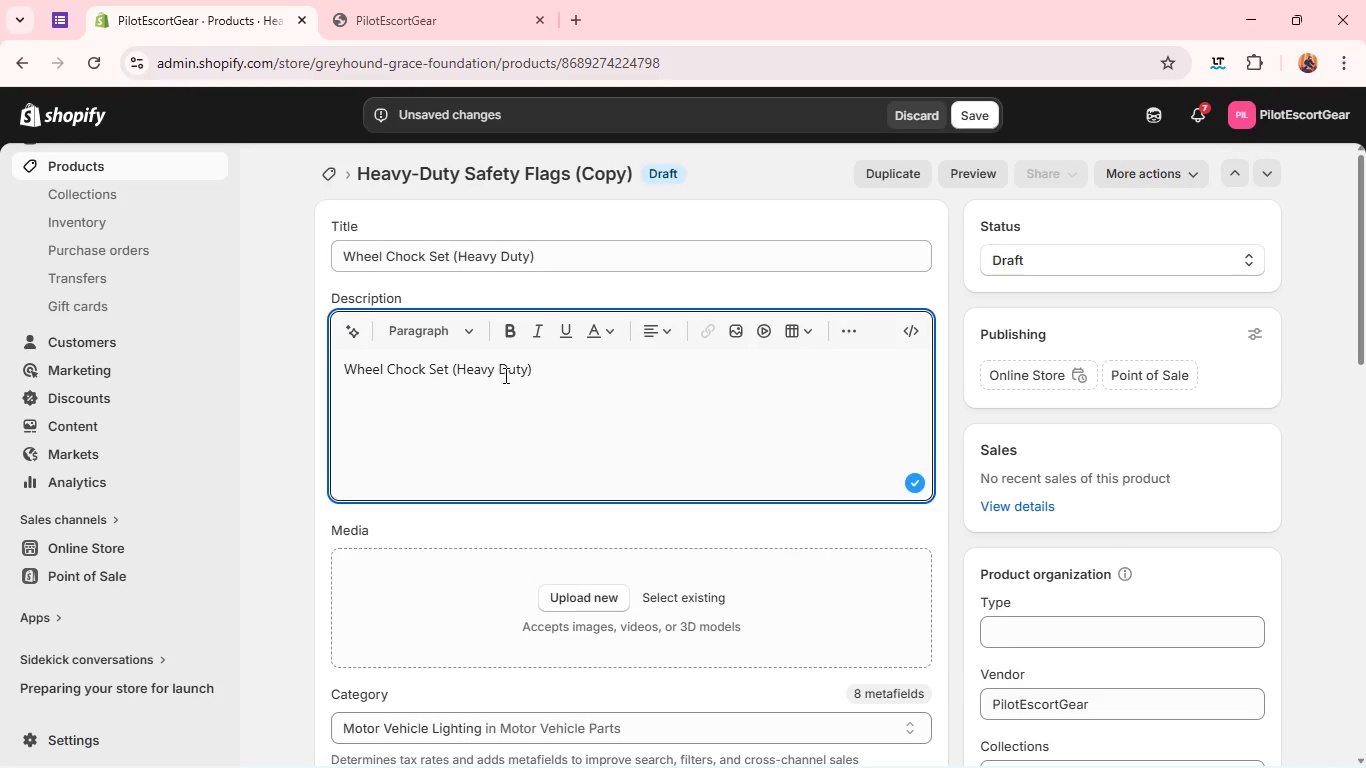 
key(Control+ControlLeft)
 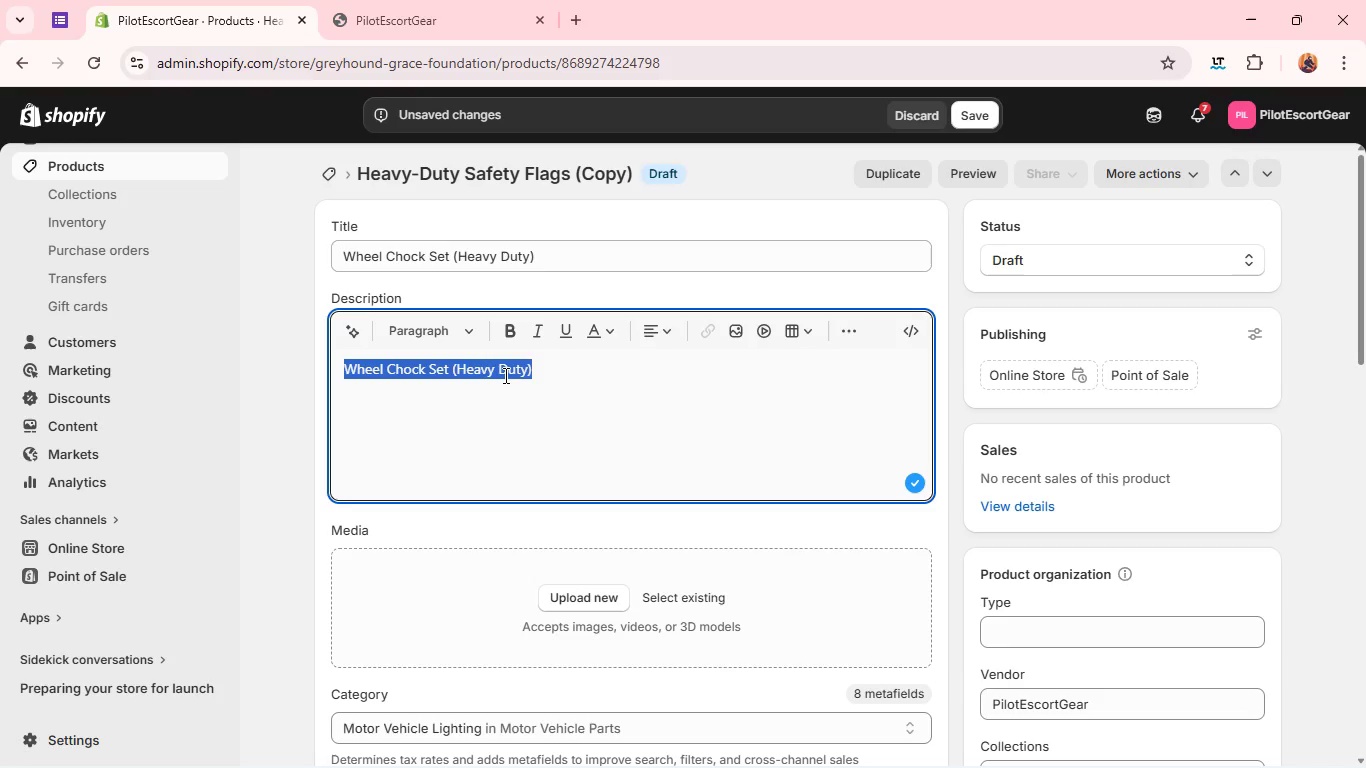 
key(Control+A)
 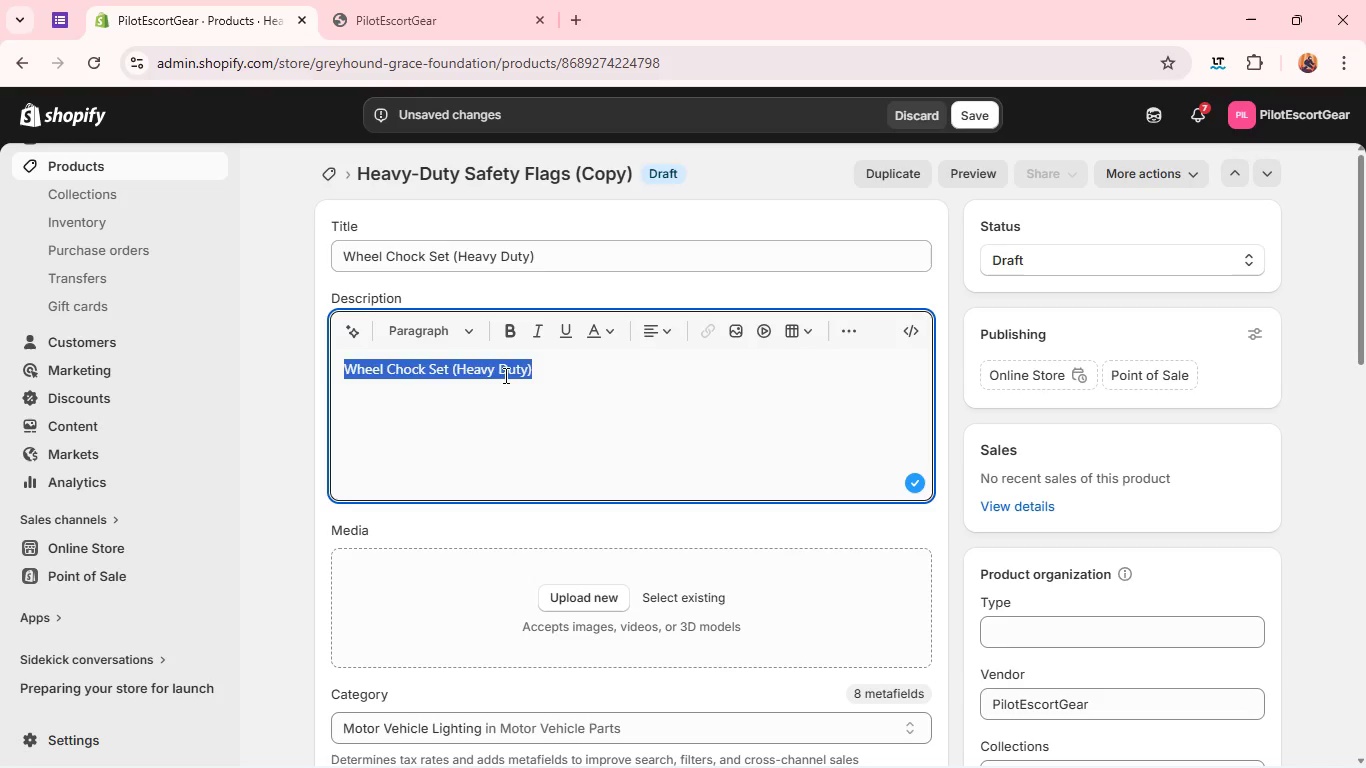 
type(Industrial-grade wheel chock set designed to secure heavy vehicles during loading )
key(Backspace)
type(, unloading, and roadside stops. )
 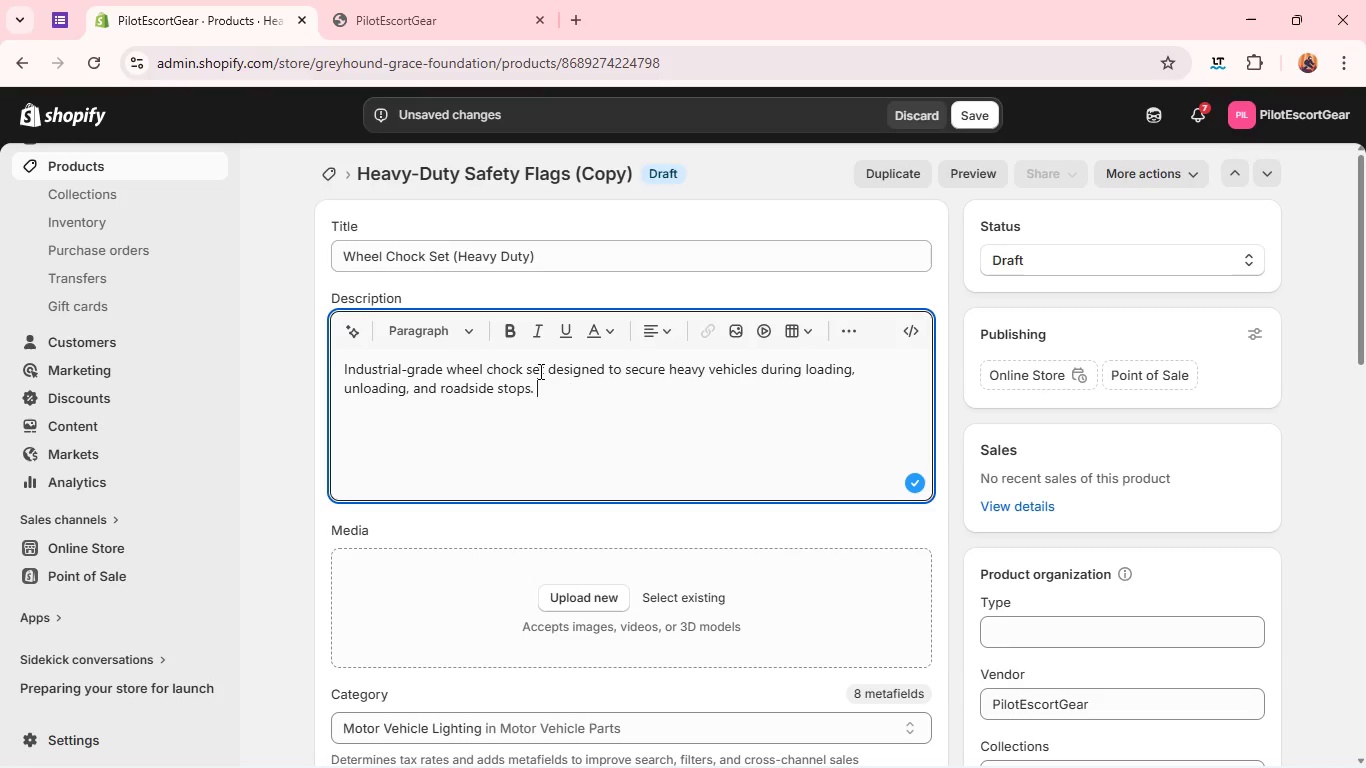 
wait(5.69)
 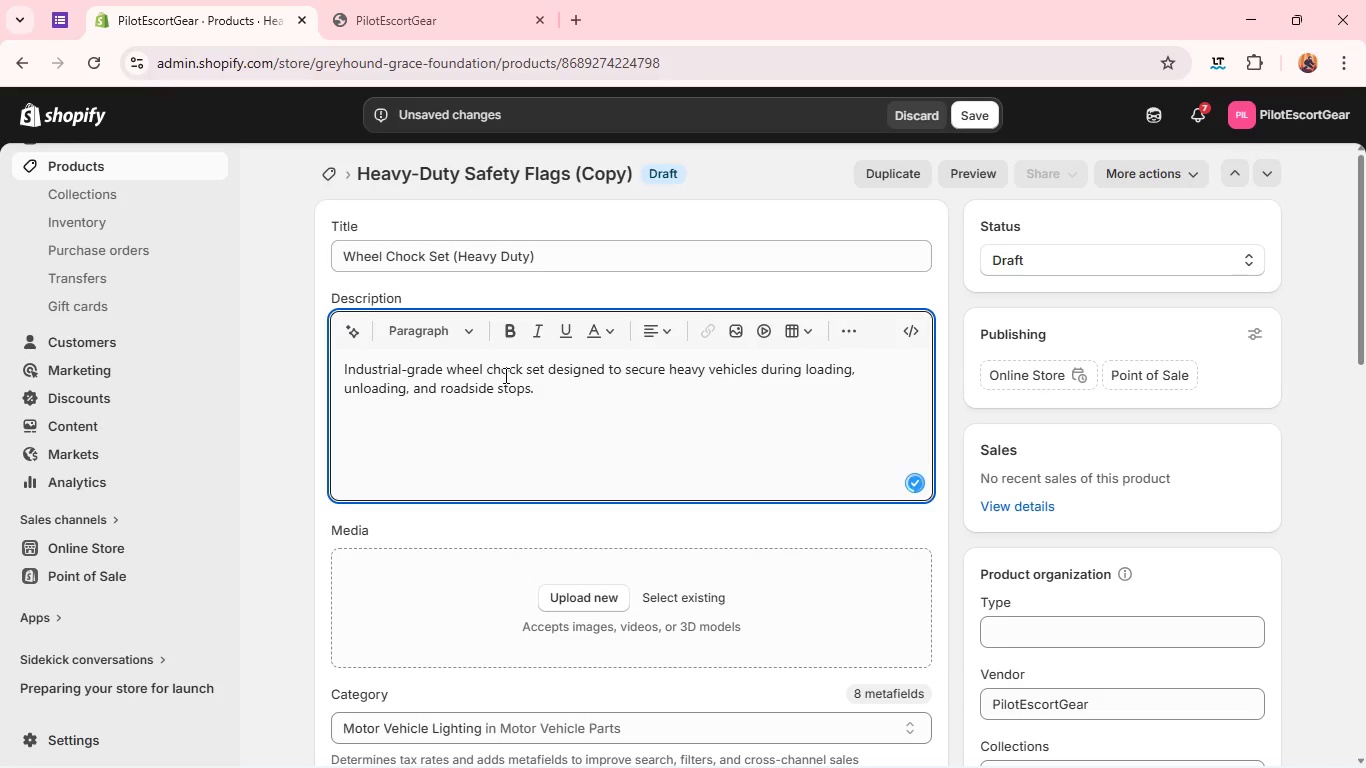 
left_click([538, 367])
 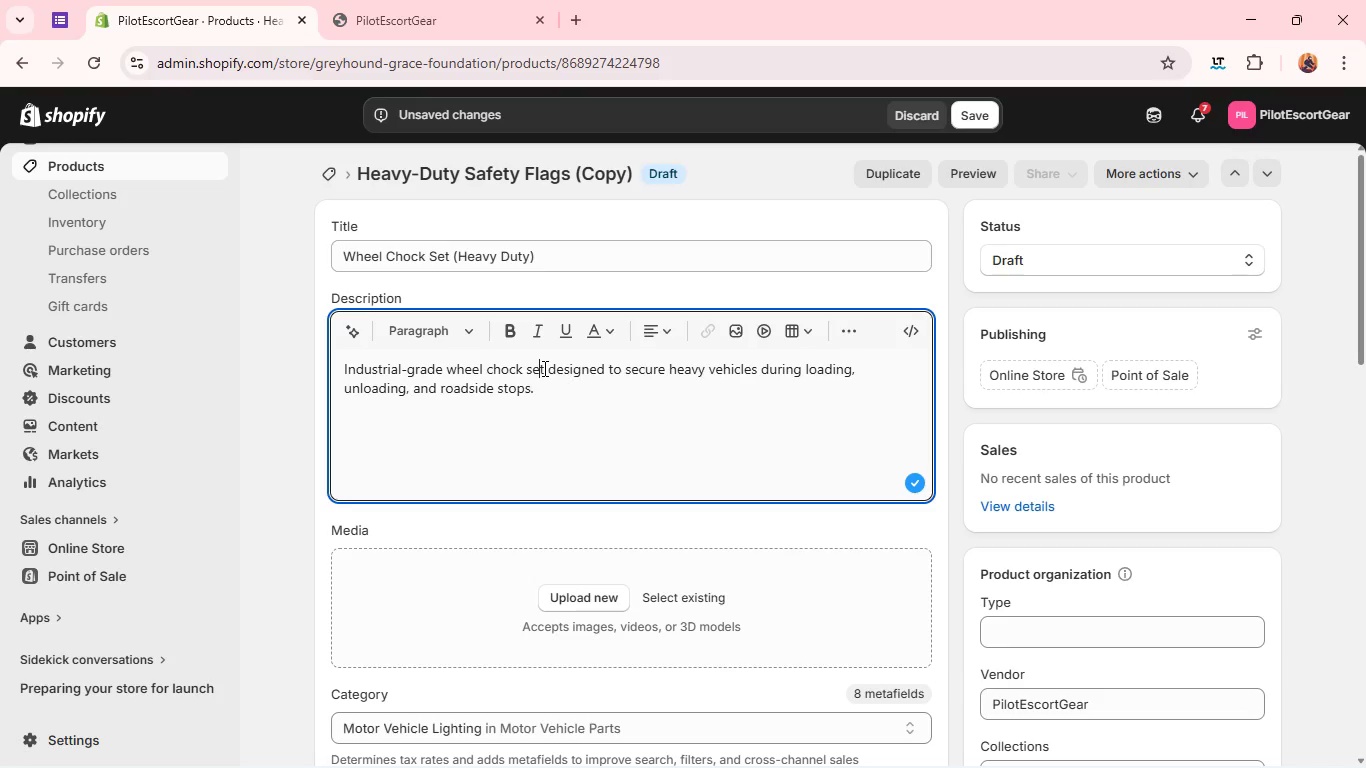 
left_click([543, 368])
 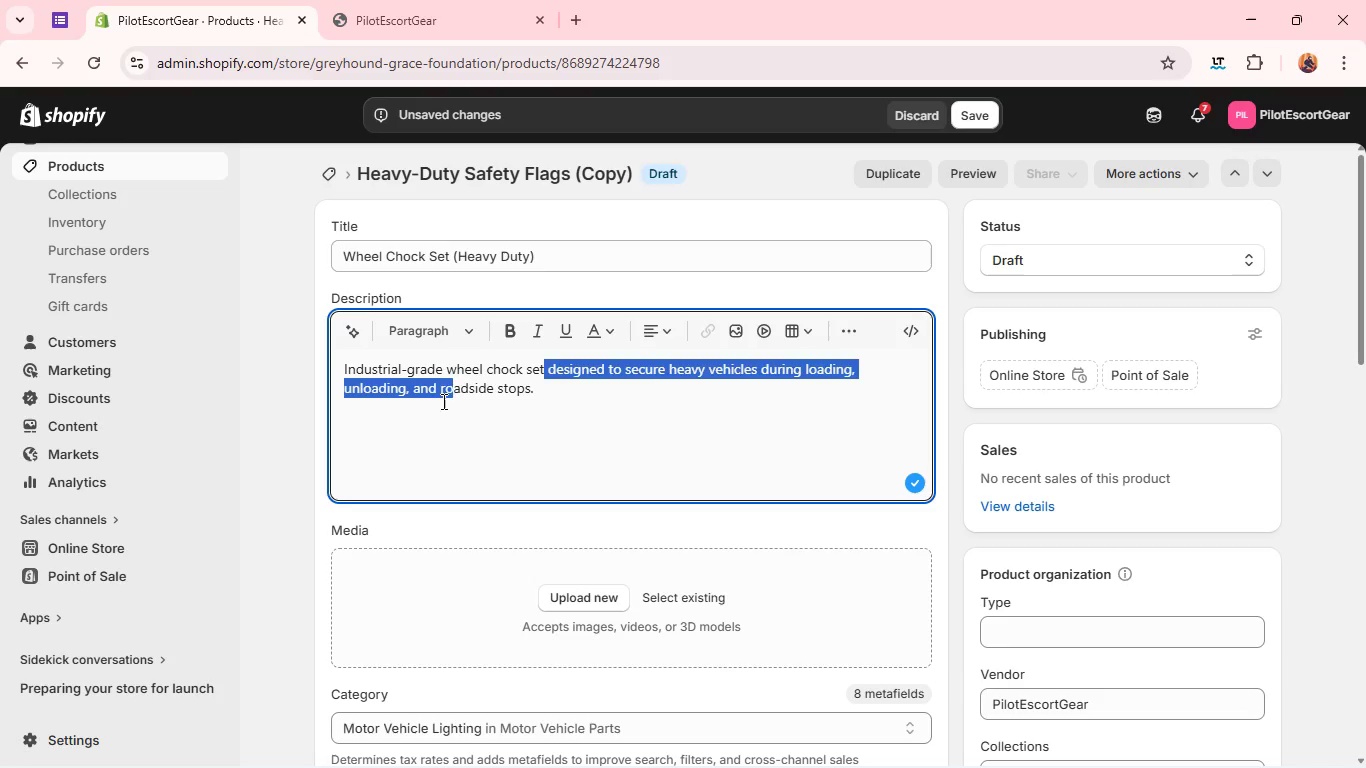 
left_click_drag(start_coordinate=[543, 368], to_coordinate=[442, 369])
 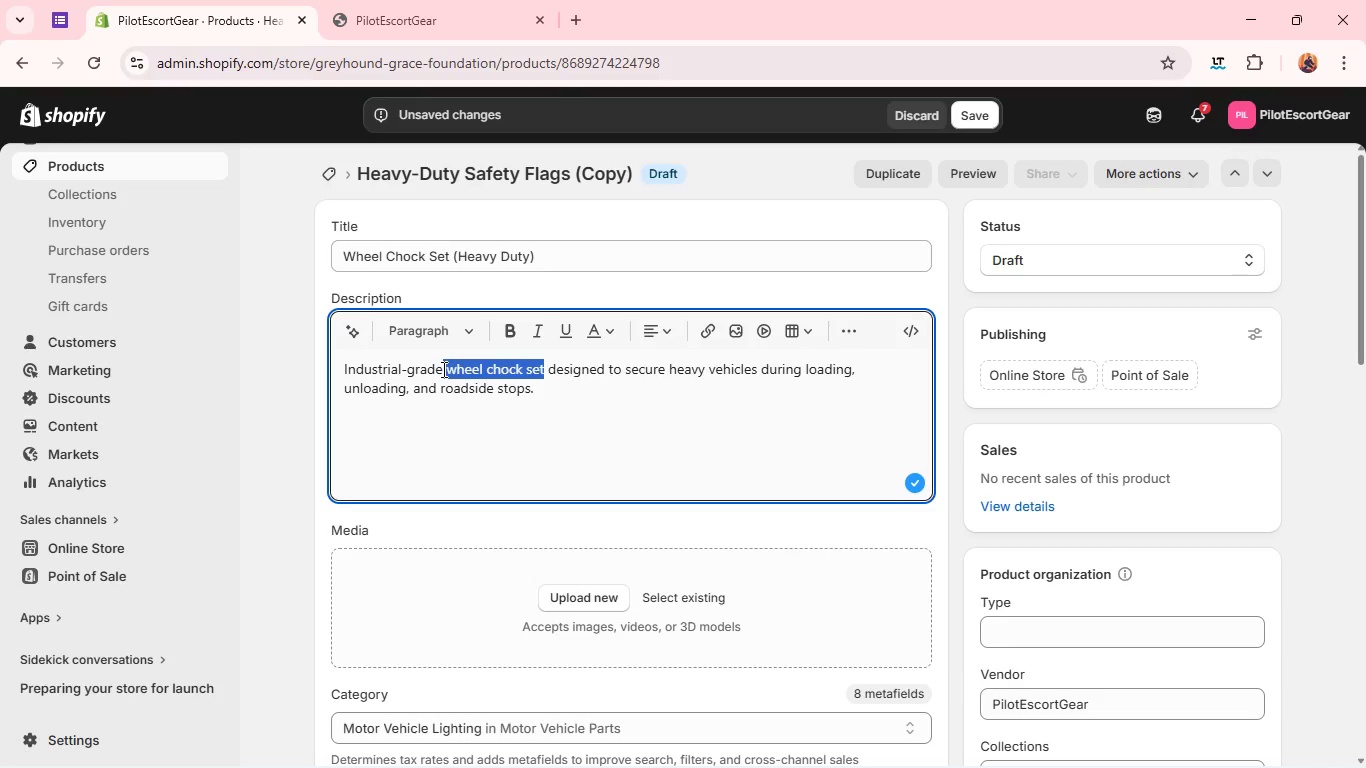 
key(Control+B)
 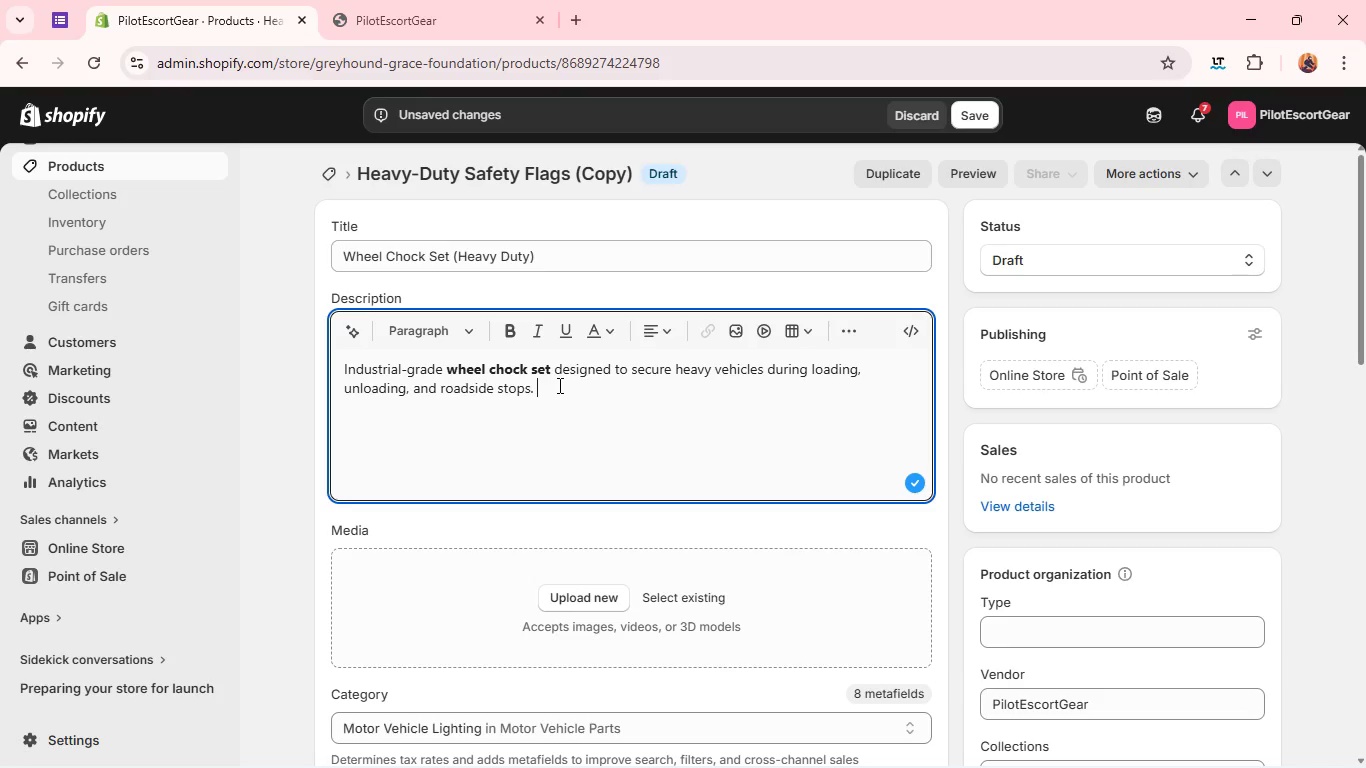 
left_click([558, 385])
 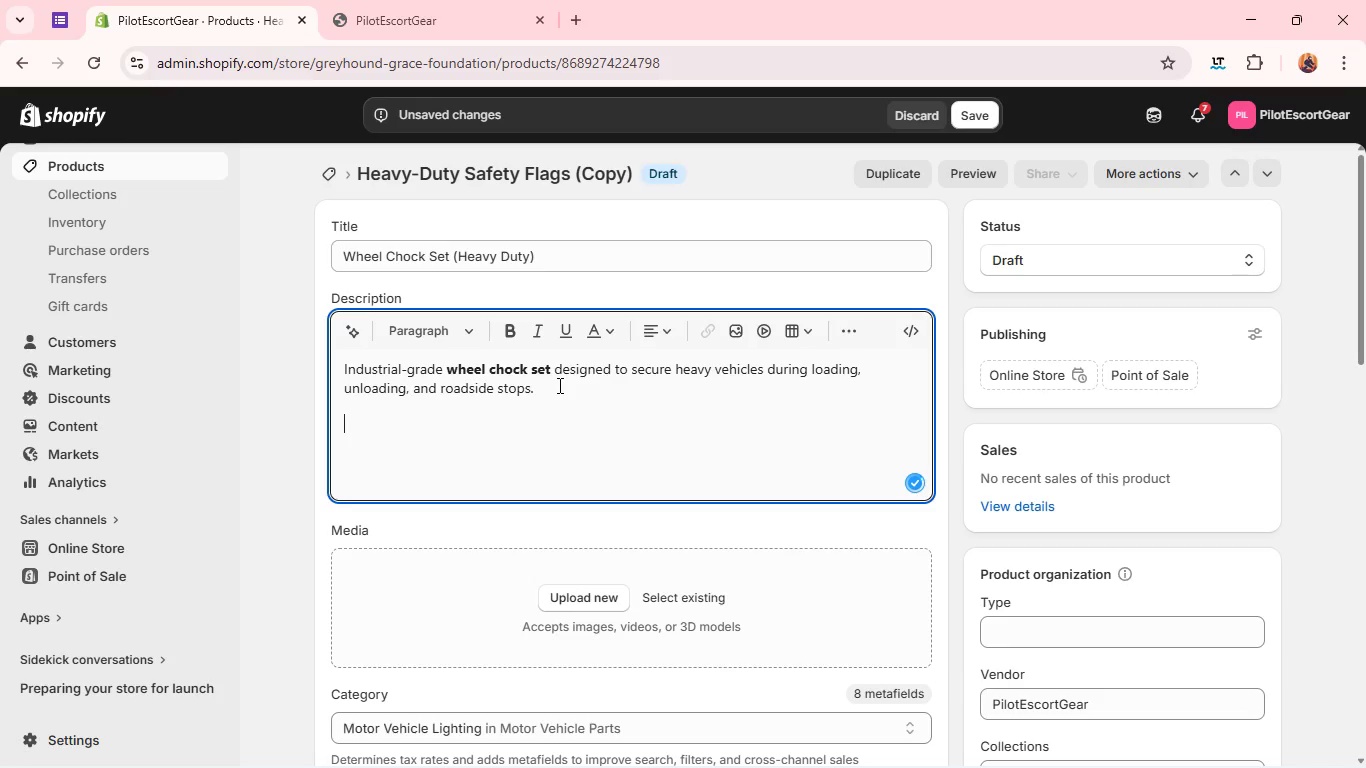 
key(Enter)
 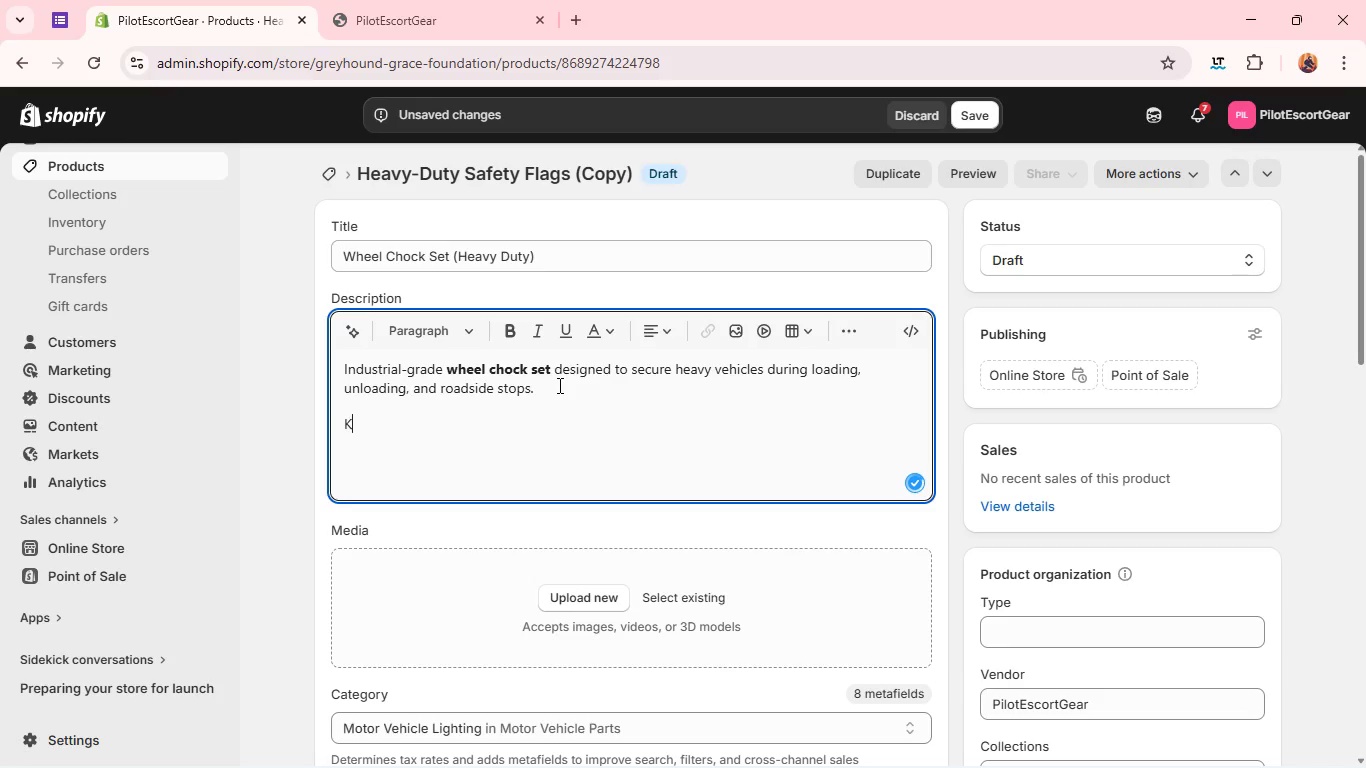 
type(Key Features:)
 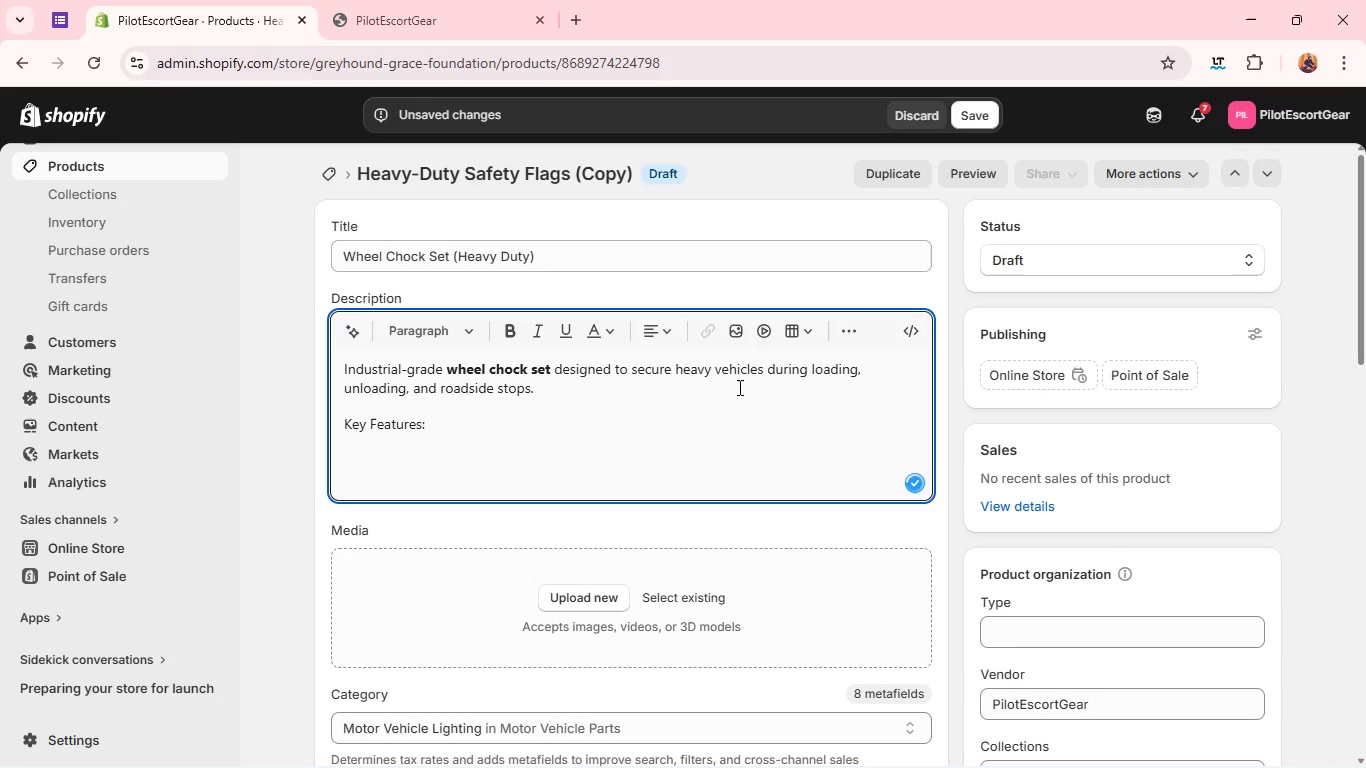 
 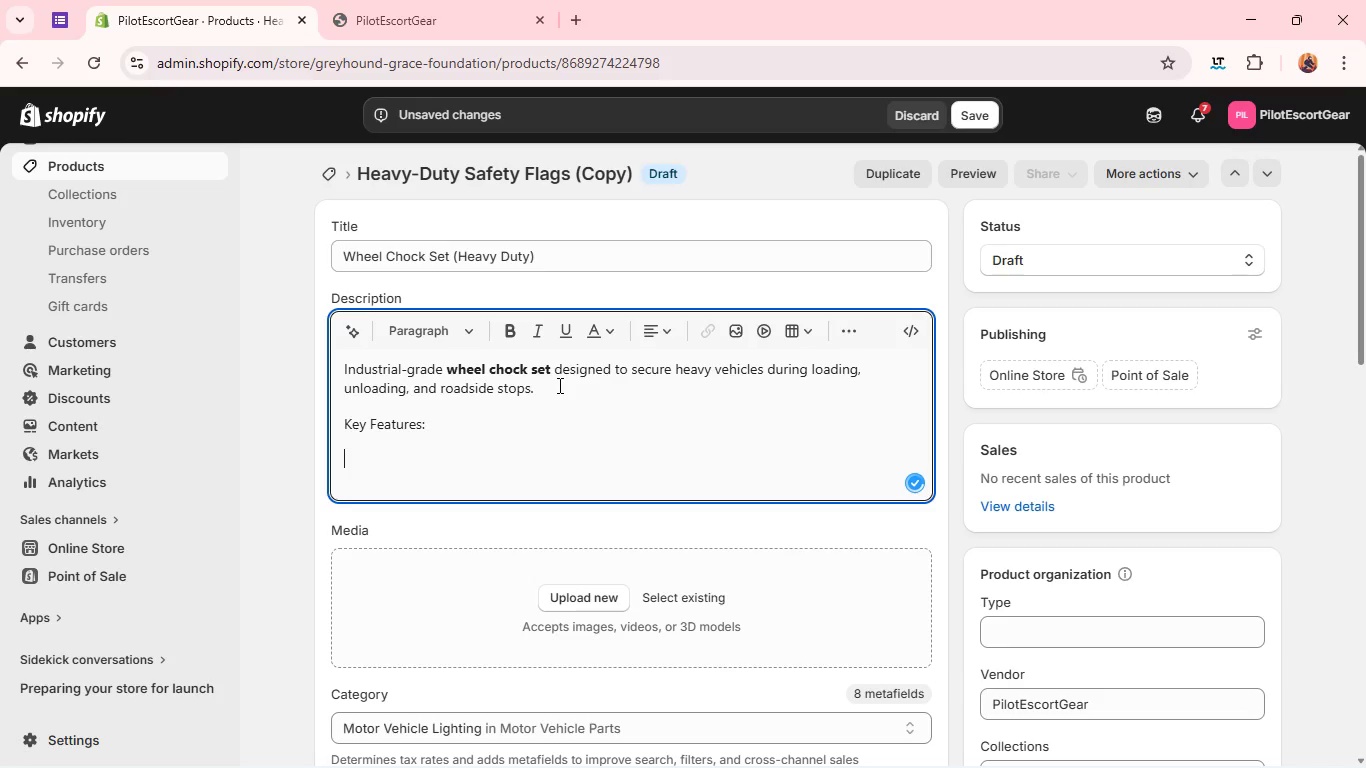 
key(Enter)
 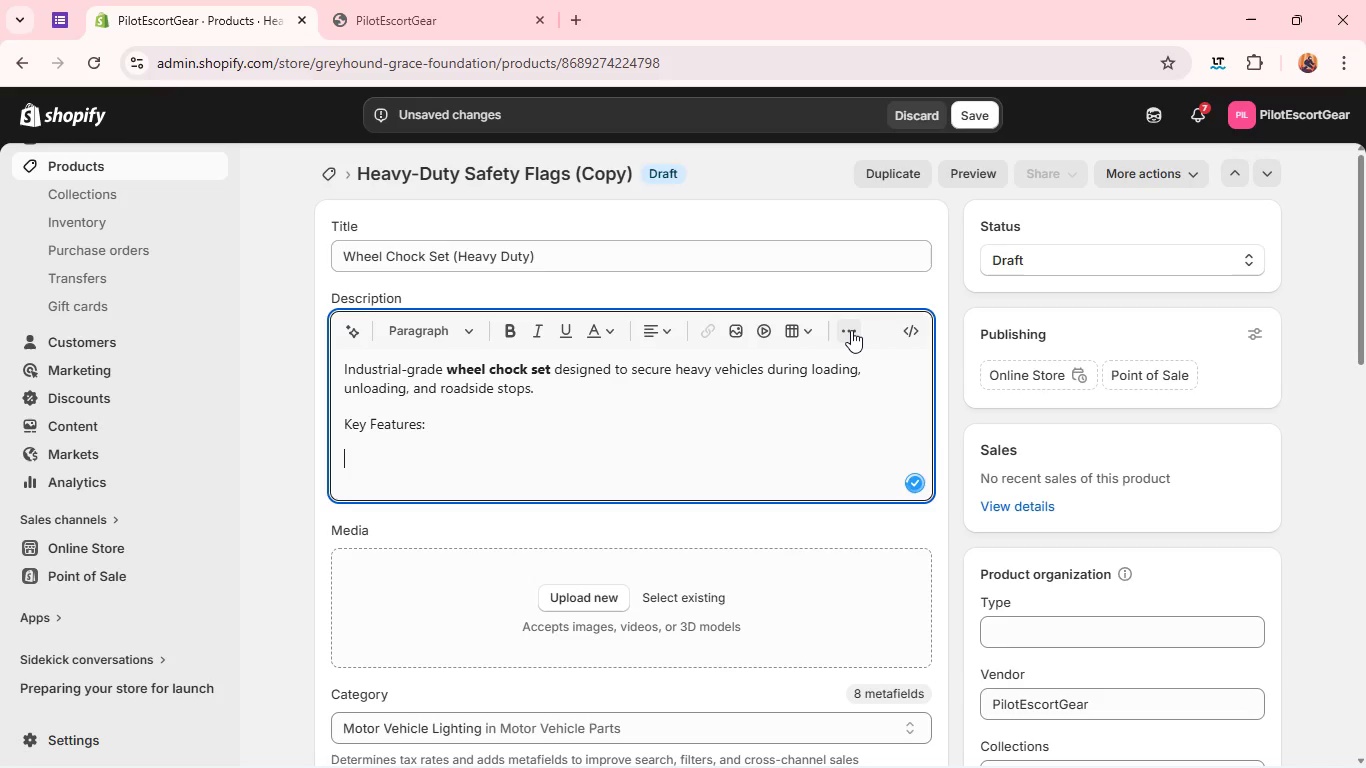 
left_click([851, 330])
 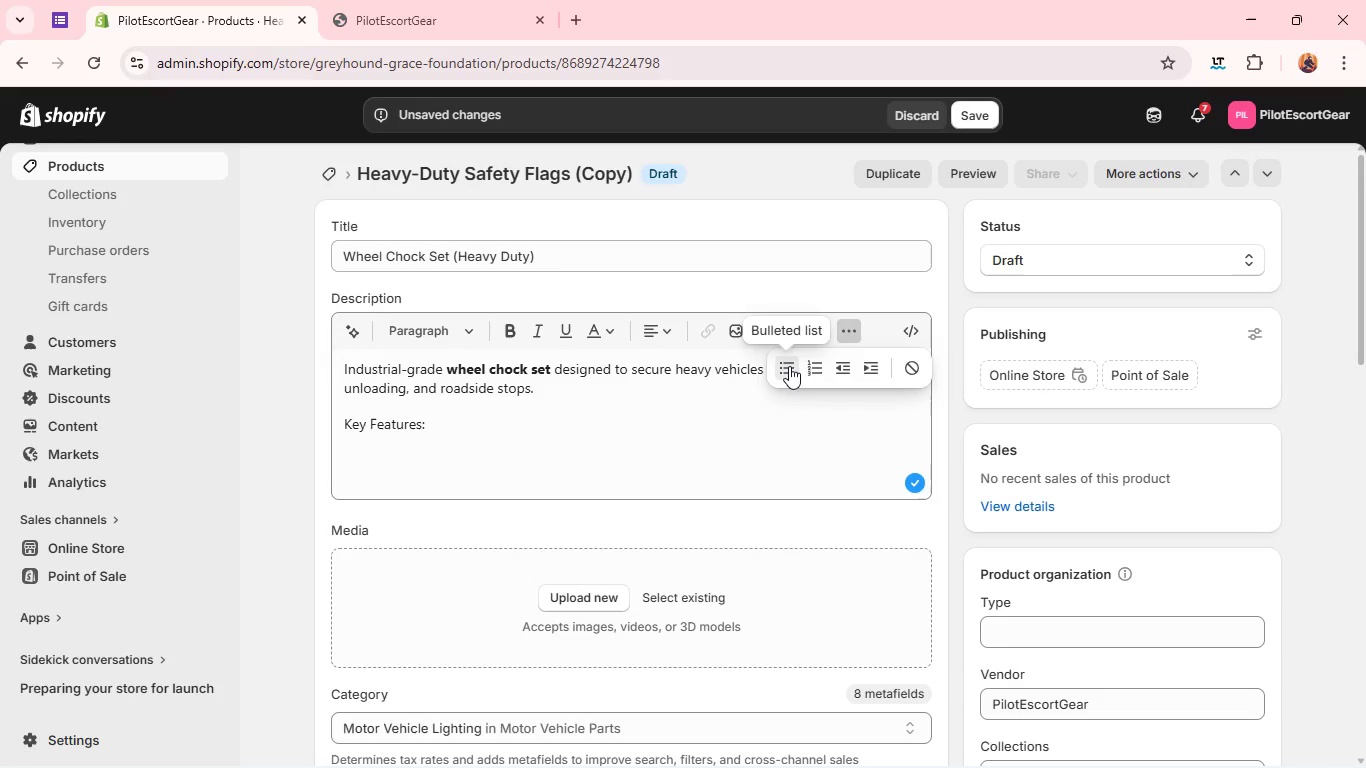 
left_click([789, 366])
 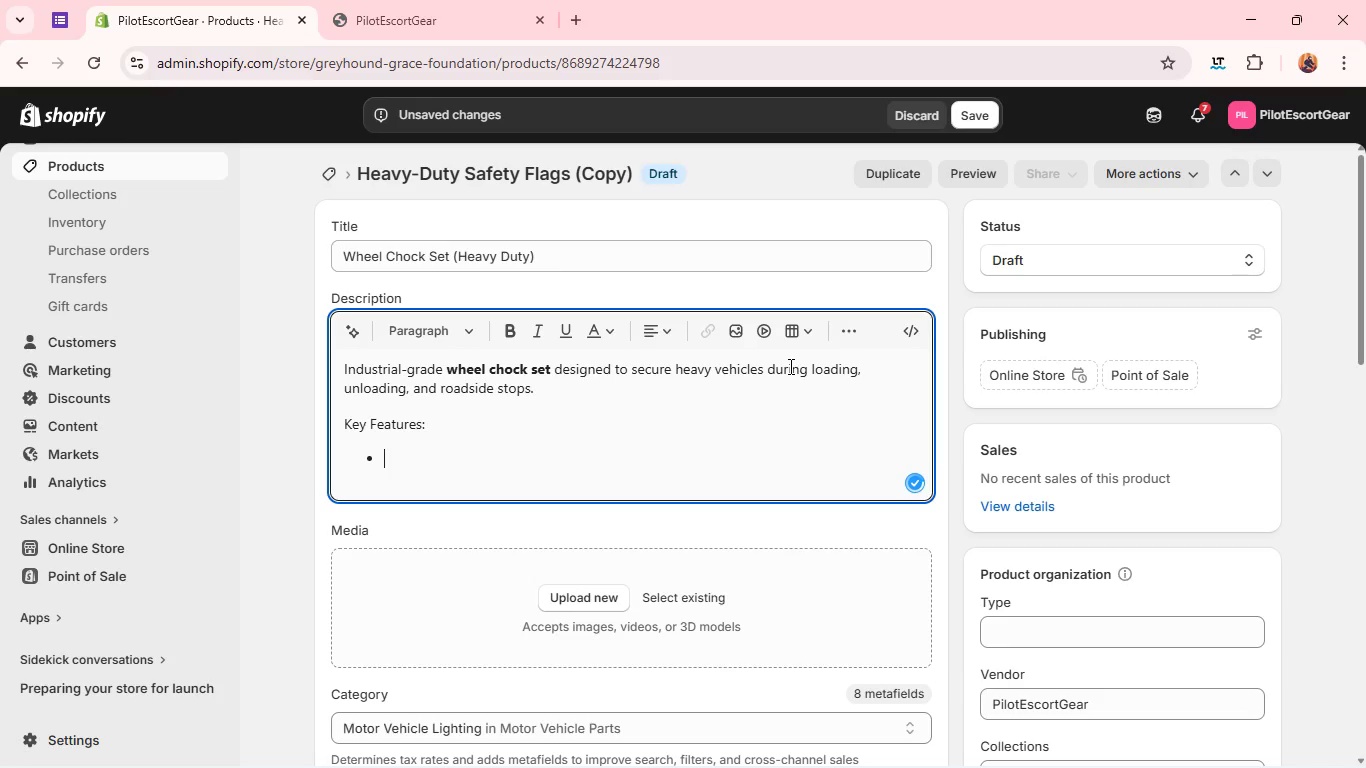 
type(High-friction rubber grip surface)
 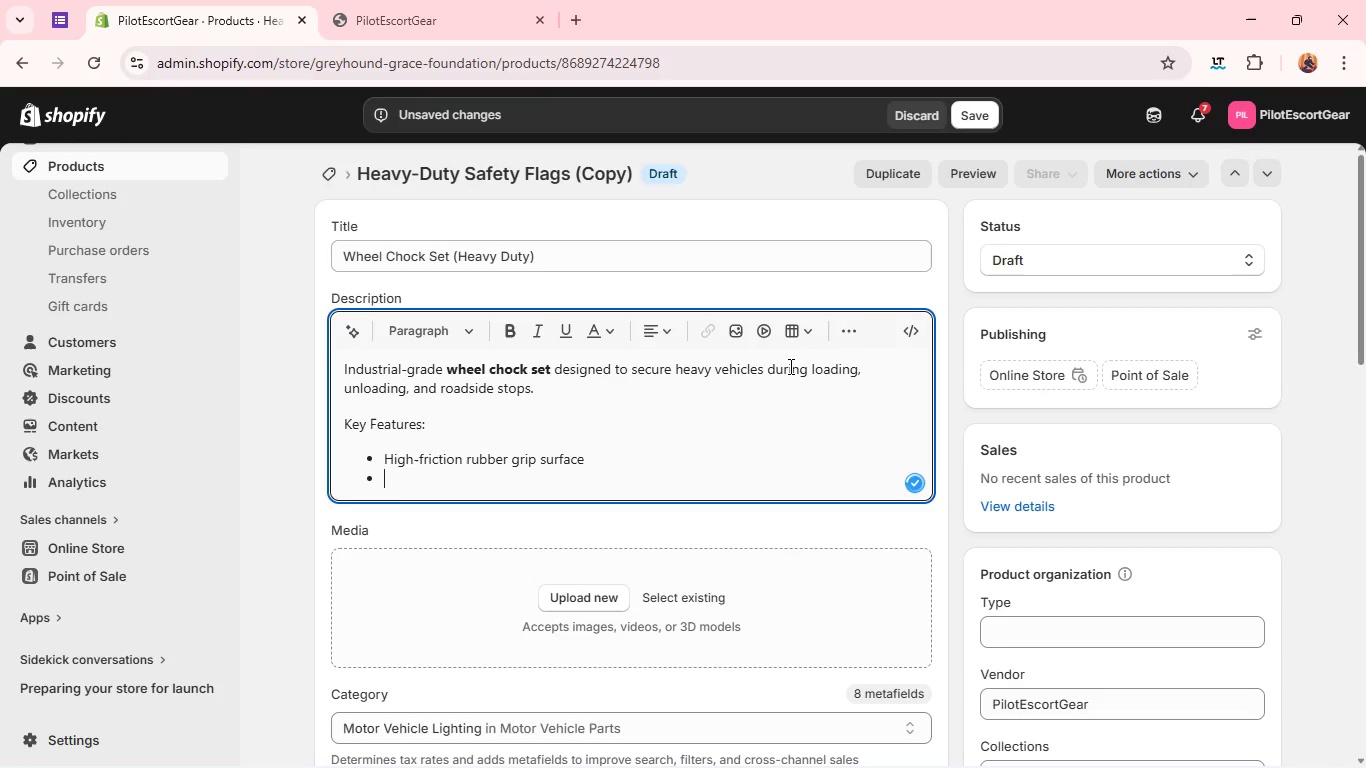 
key(Enter)
 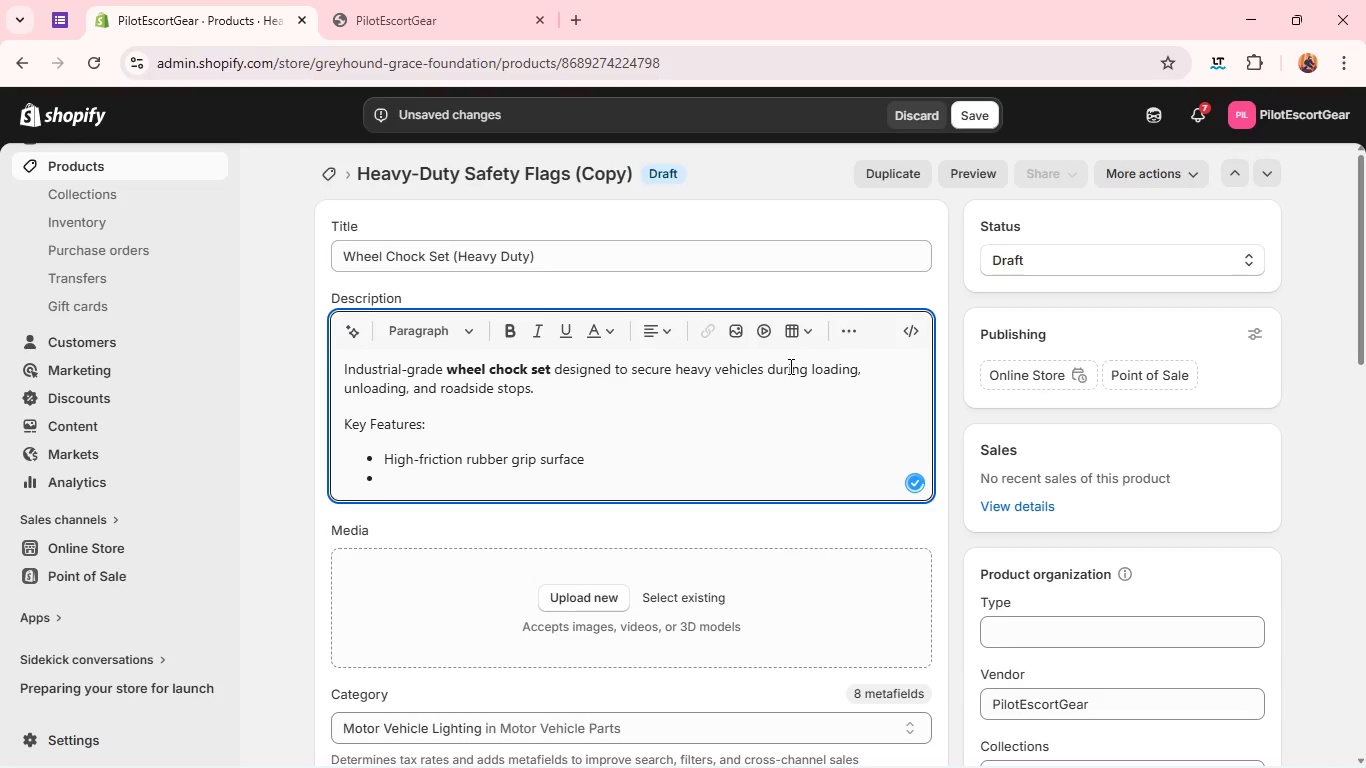 
type(Reinforced steel handle core)
 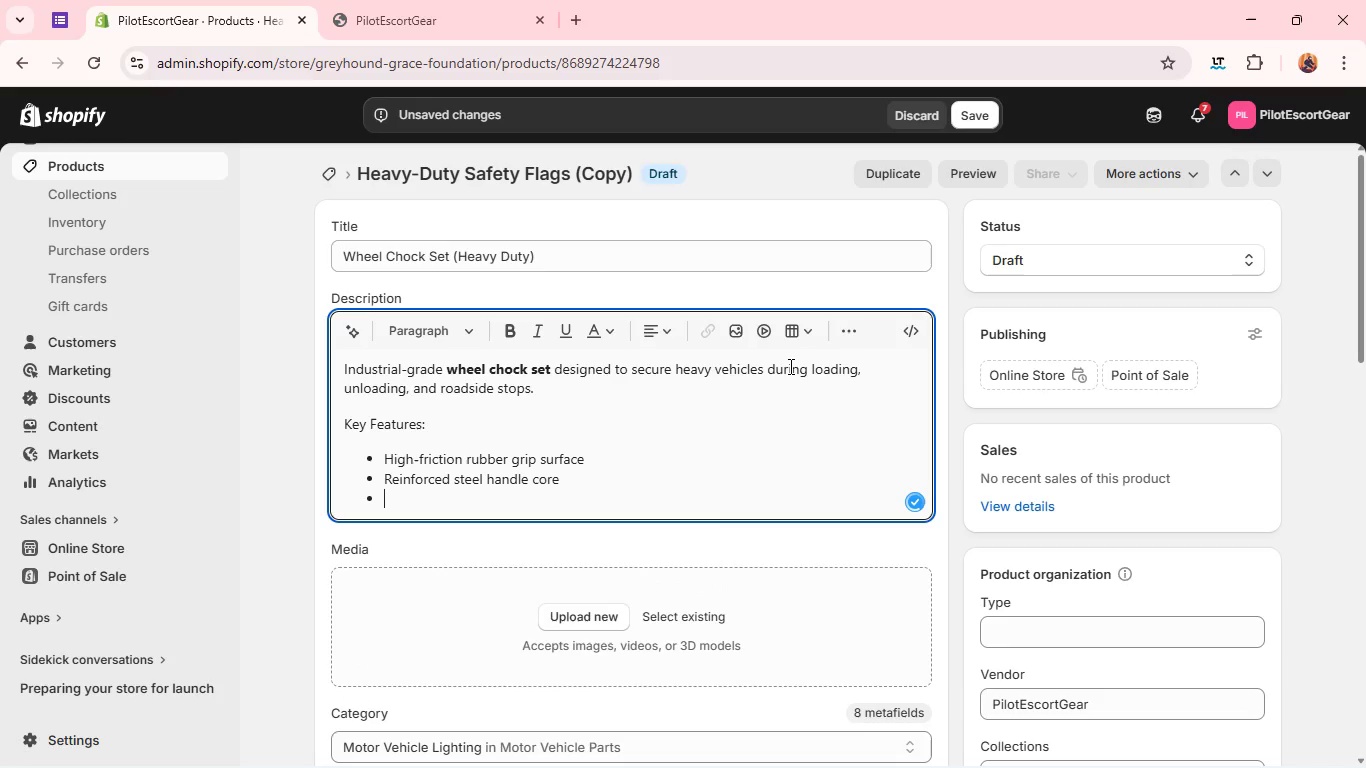 
key(Enter)
 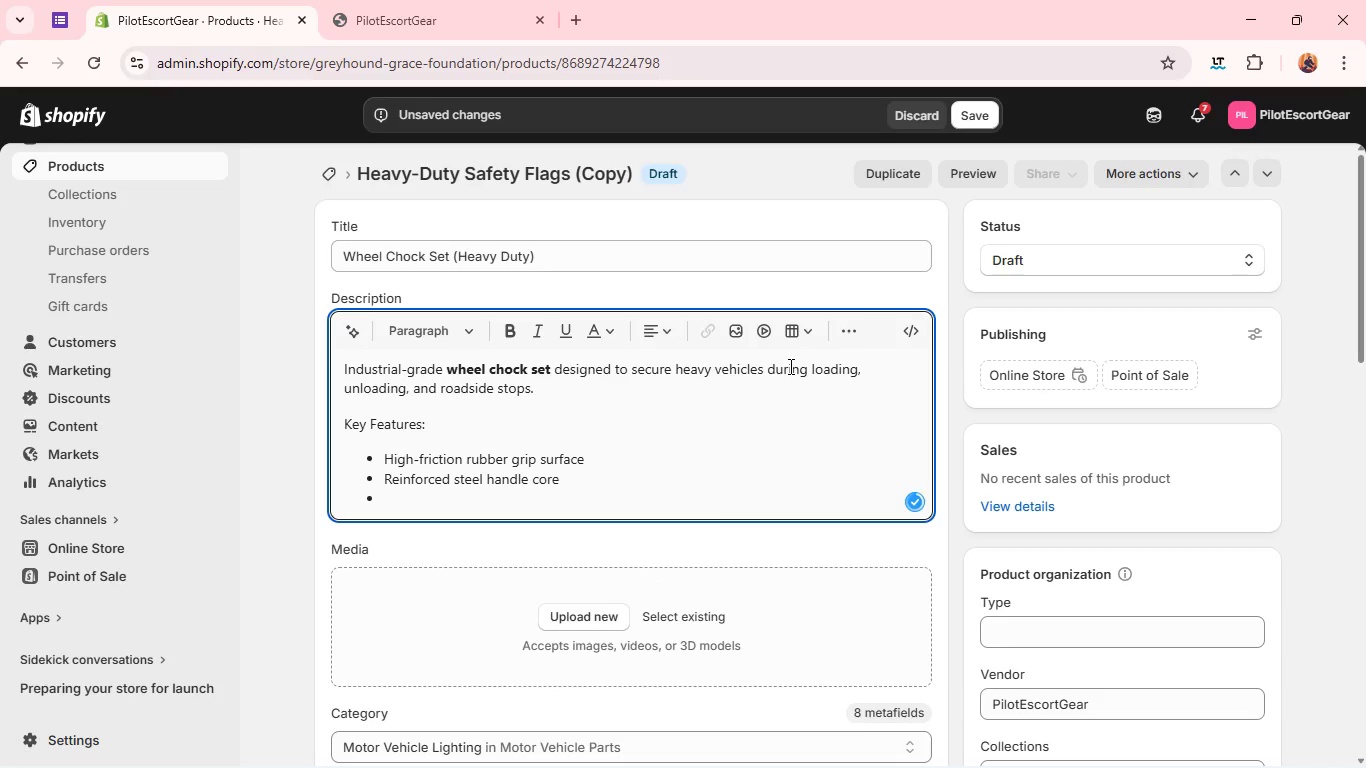 
type(Slip-resistance base design)
 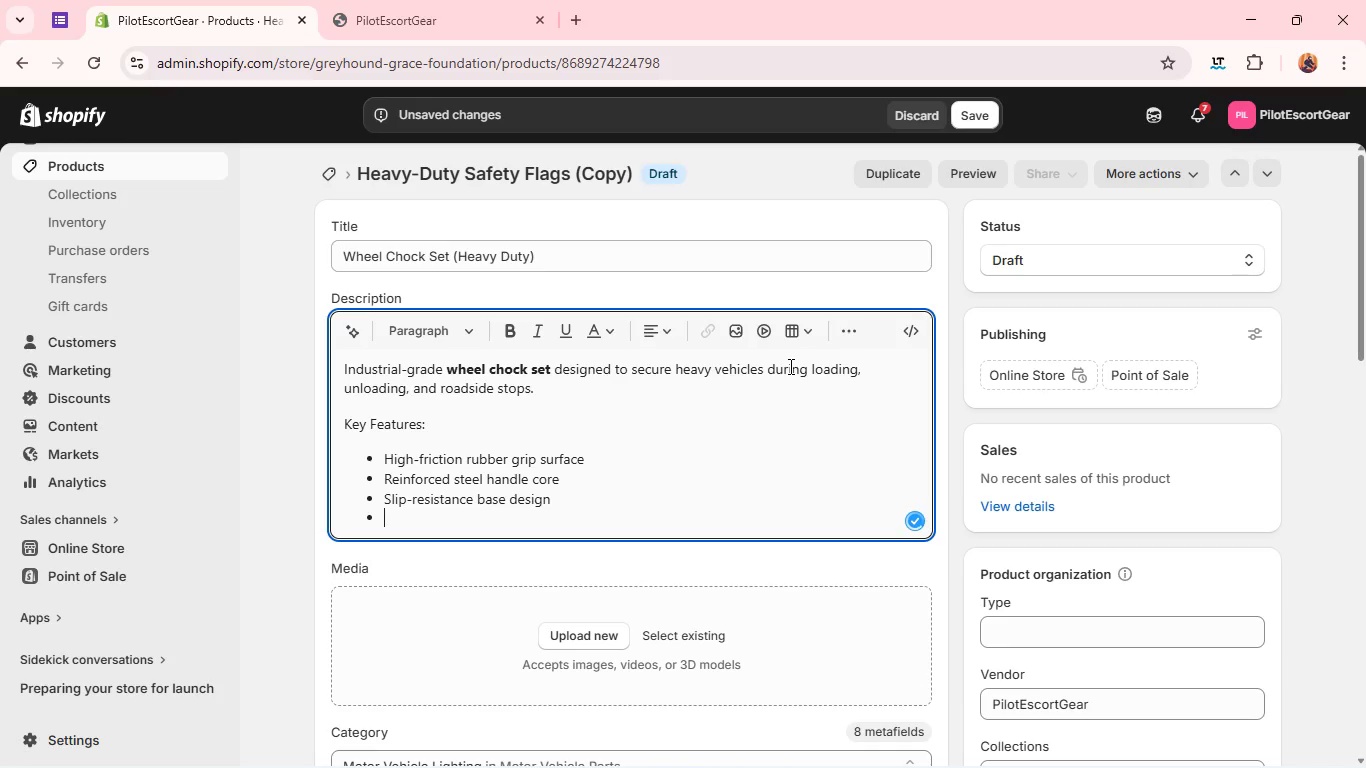 
key(Enter)
 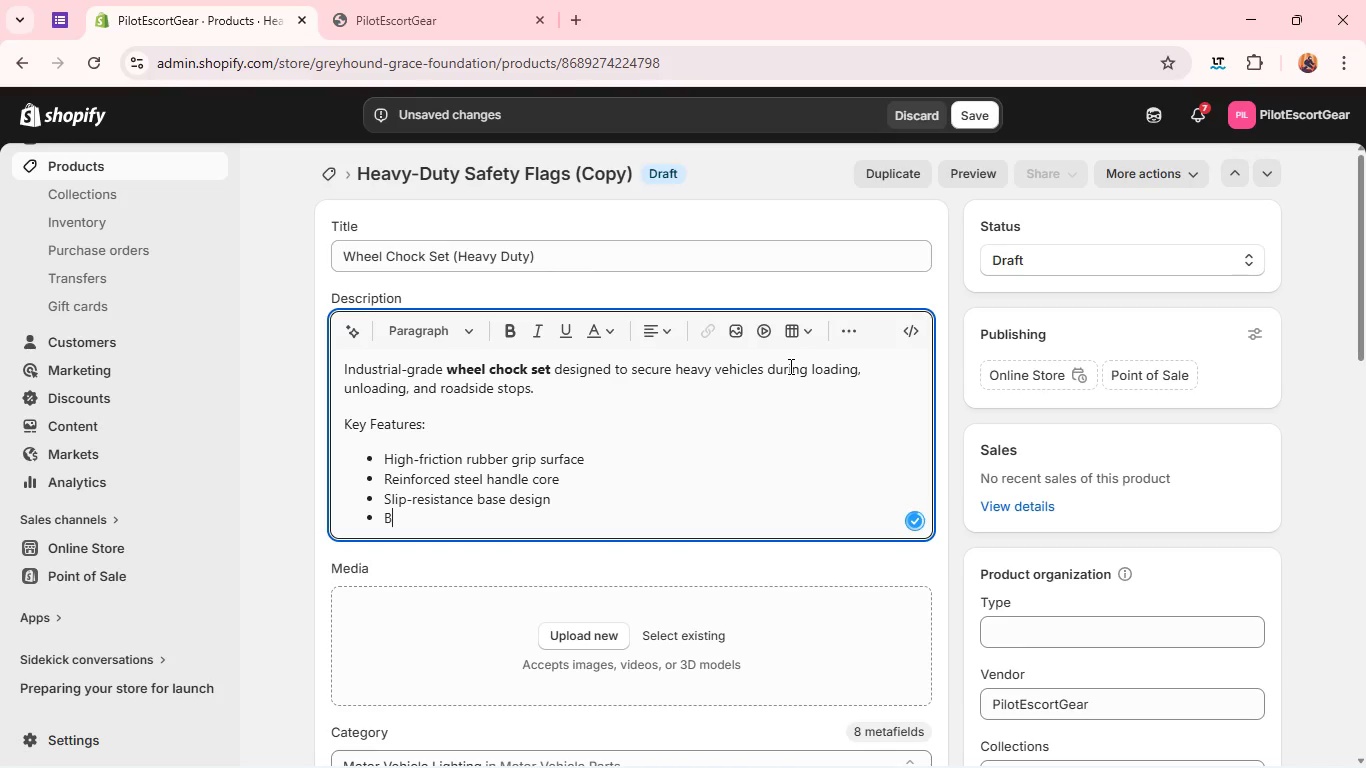 
type(Built for heavy truck and trailer use)
 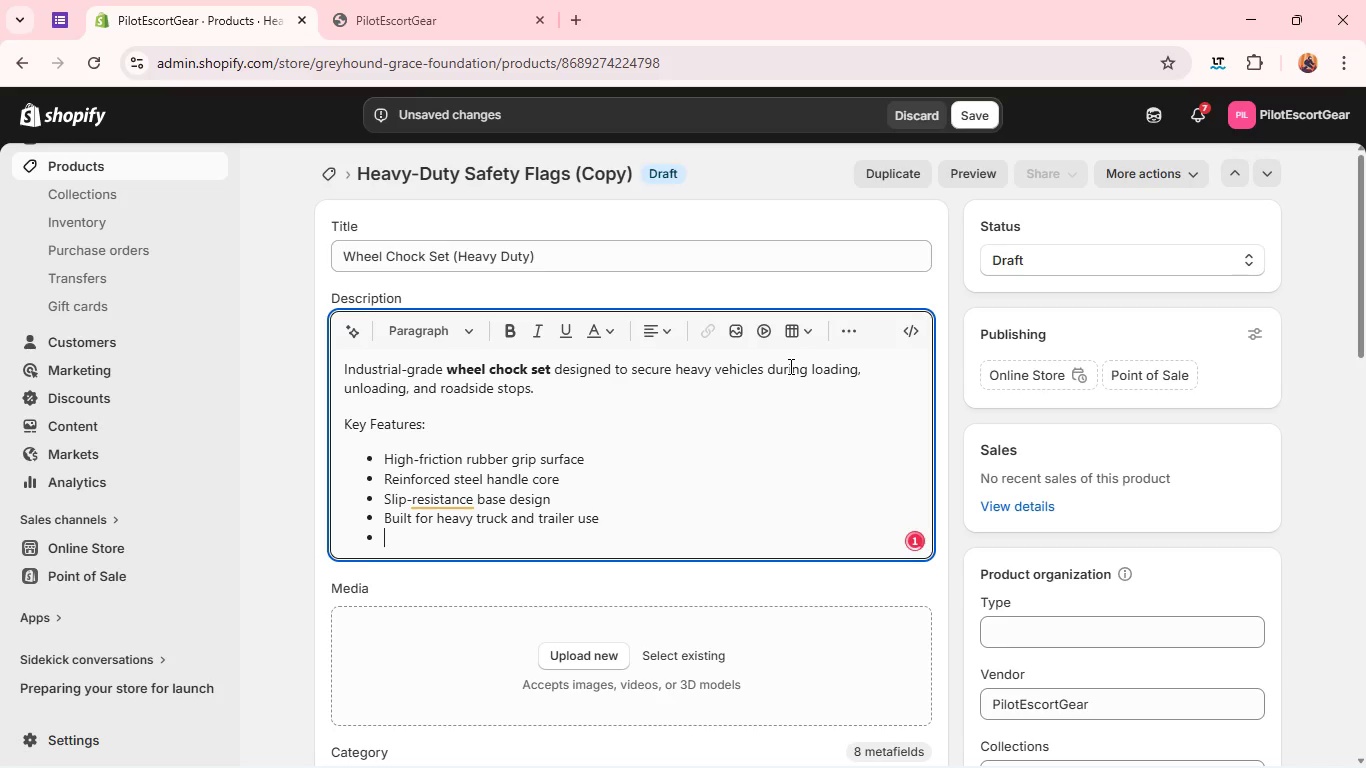 
key(Enter)
 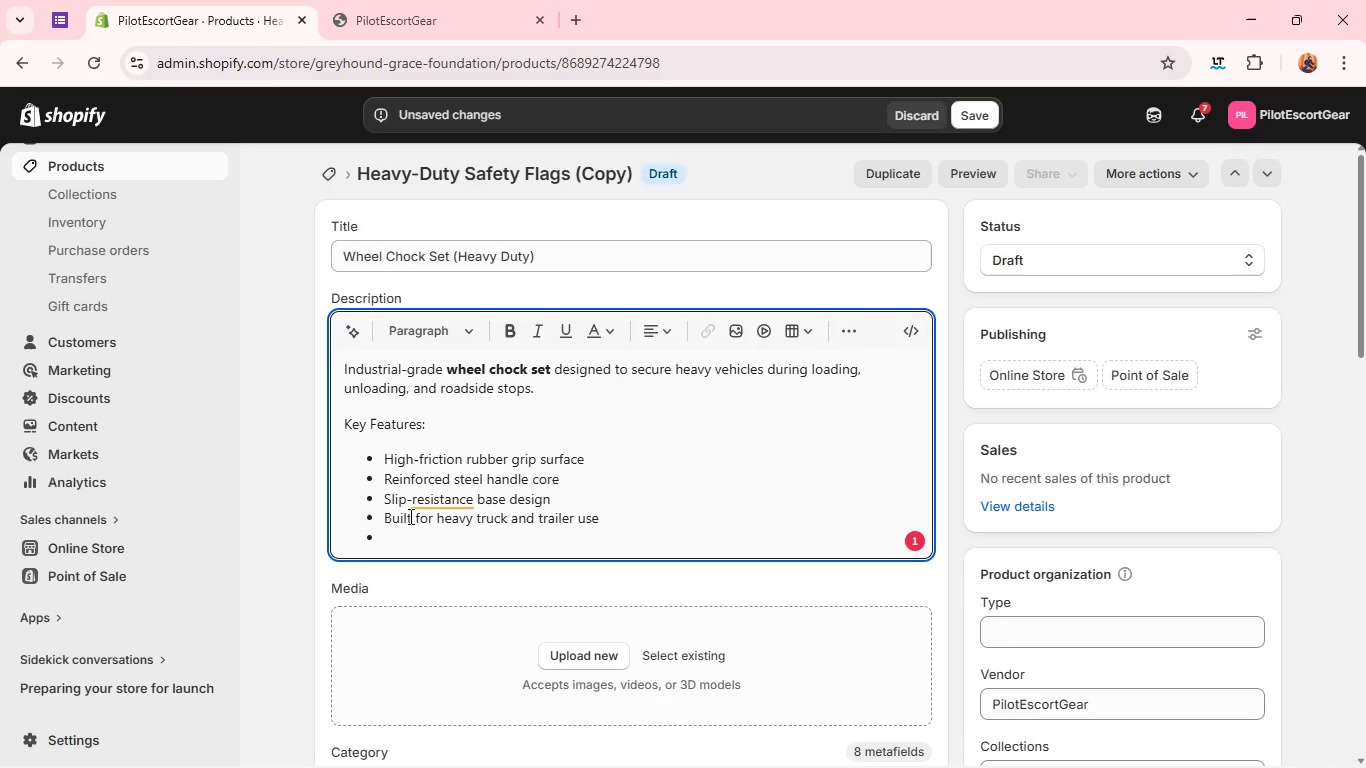 
wait(7.45)
 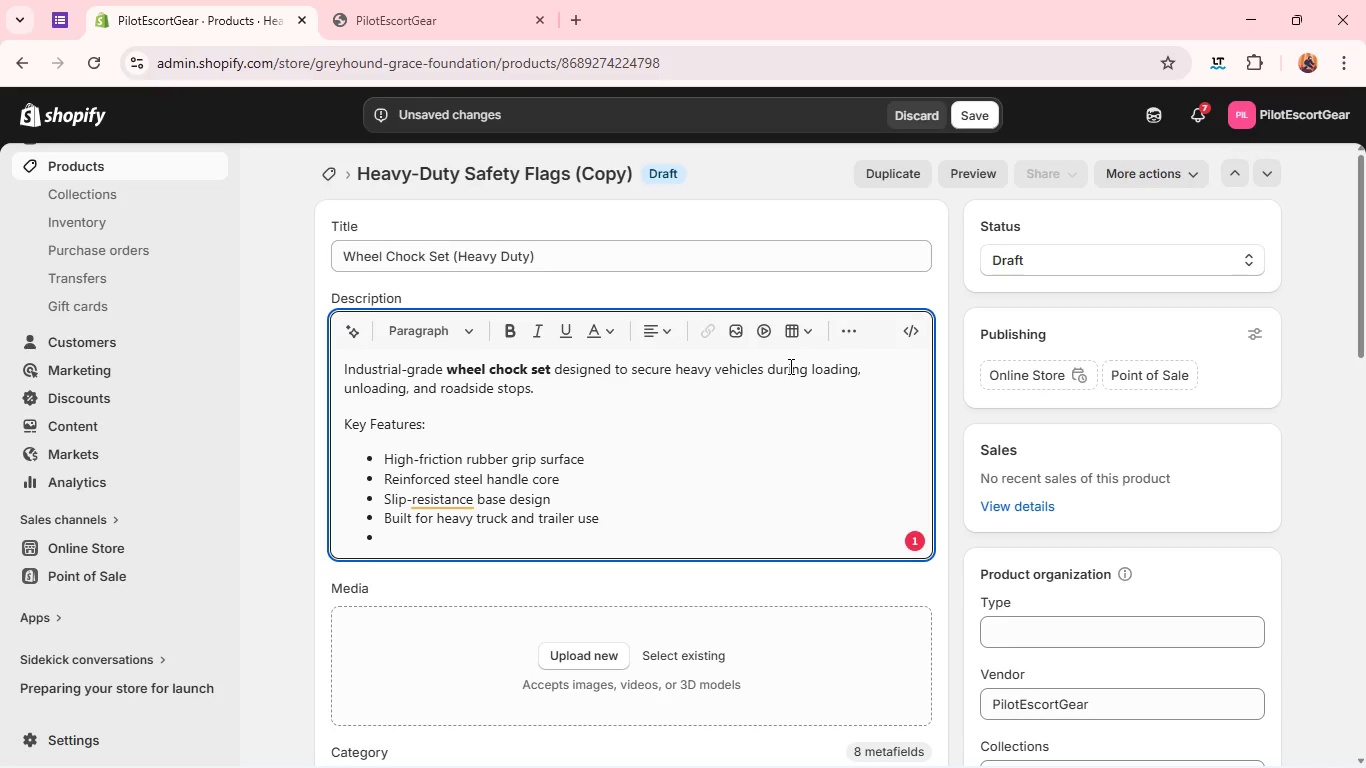 
left_click([439, 505])
 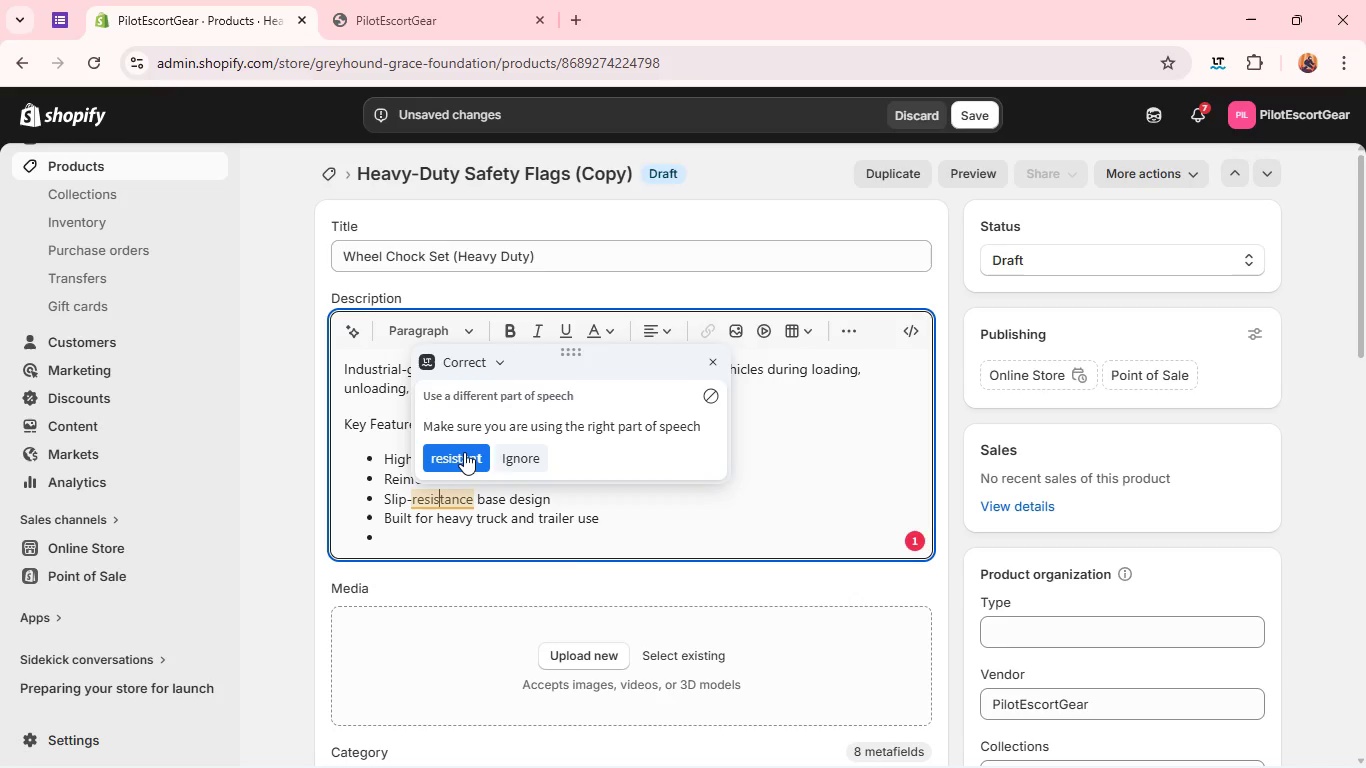 
left_click([464, 452])
 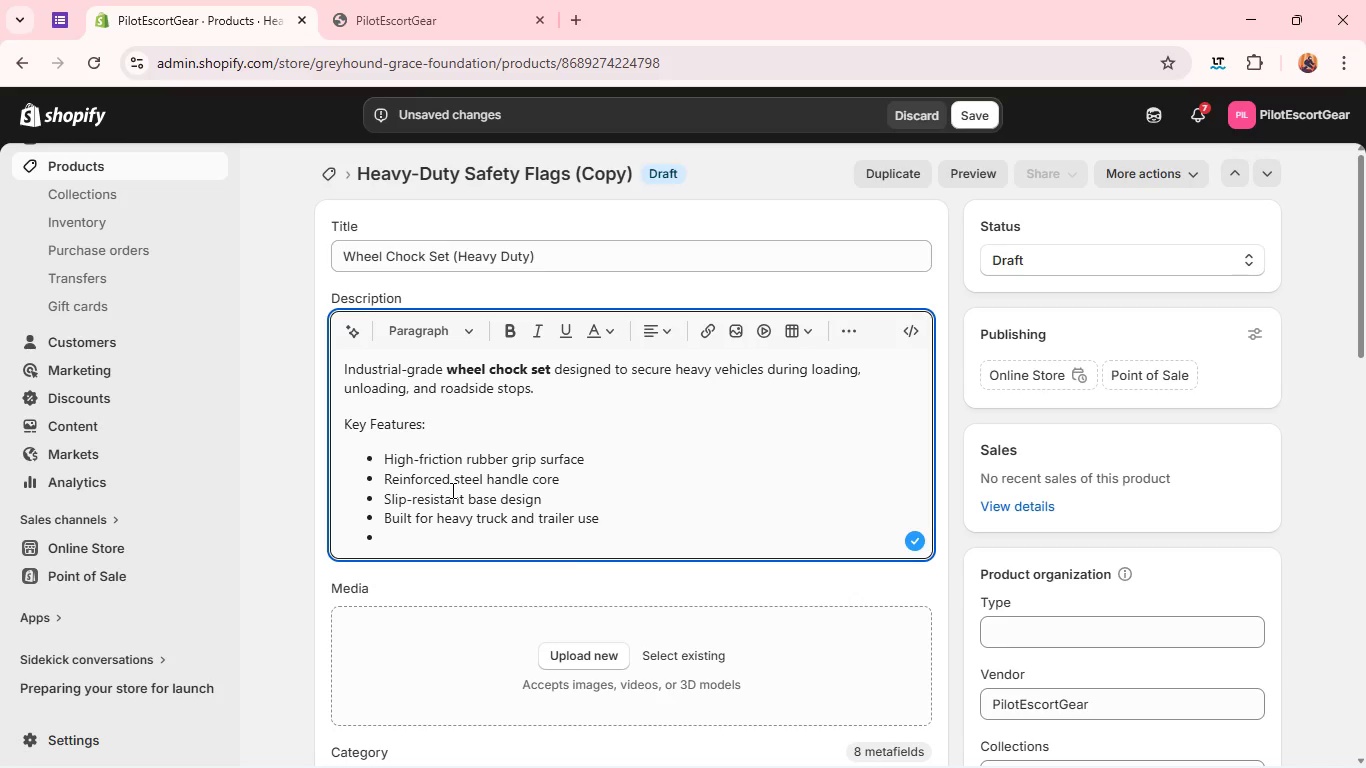 
left_click([451, 490])
 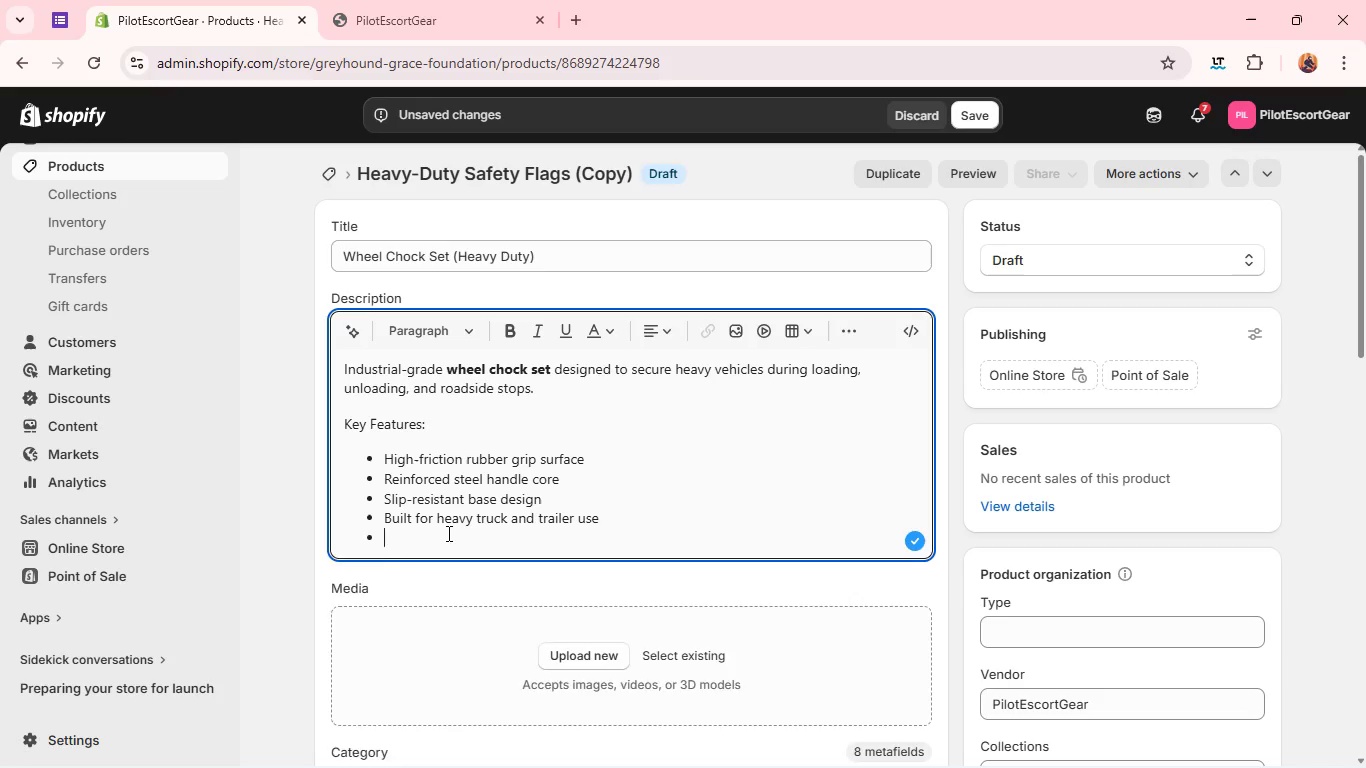 
left_click([447, 533])
 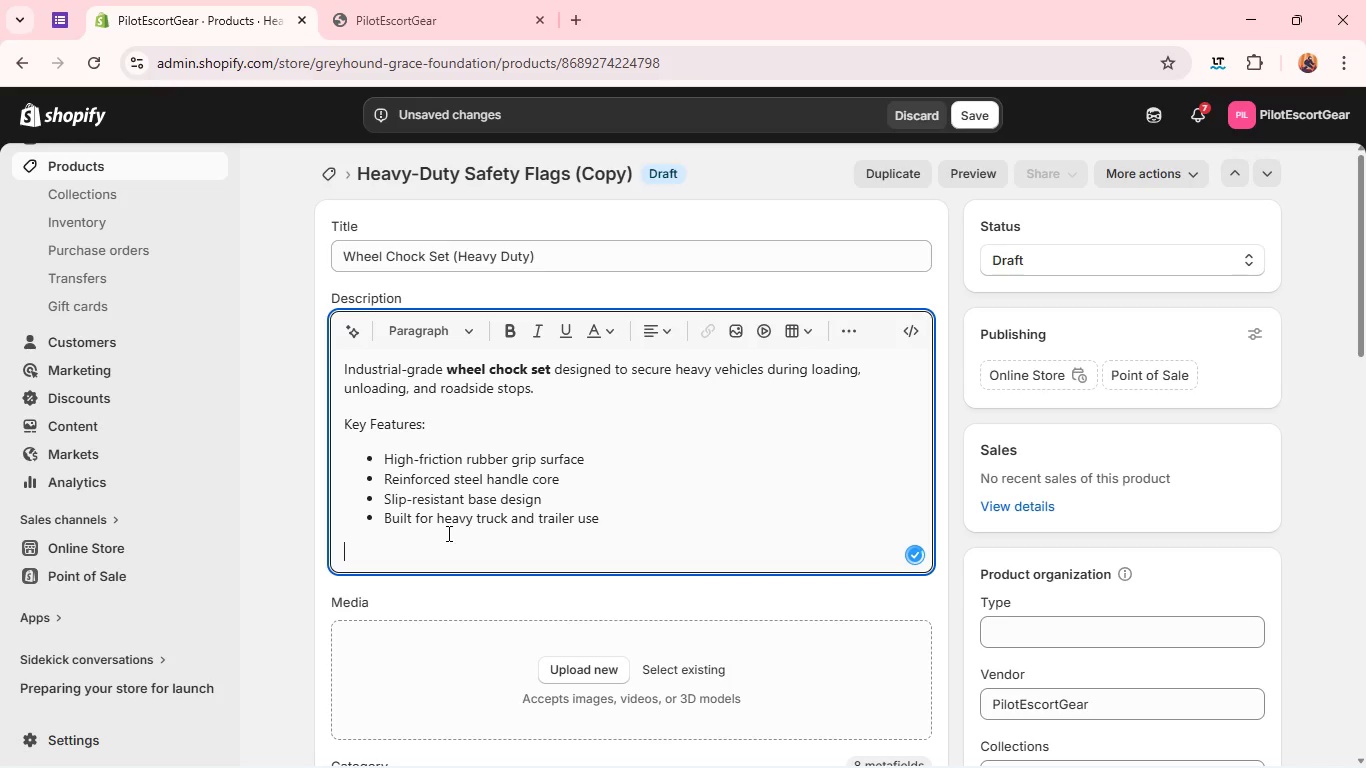 
key(Enter)
 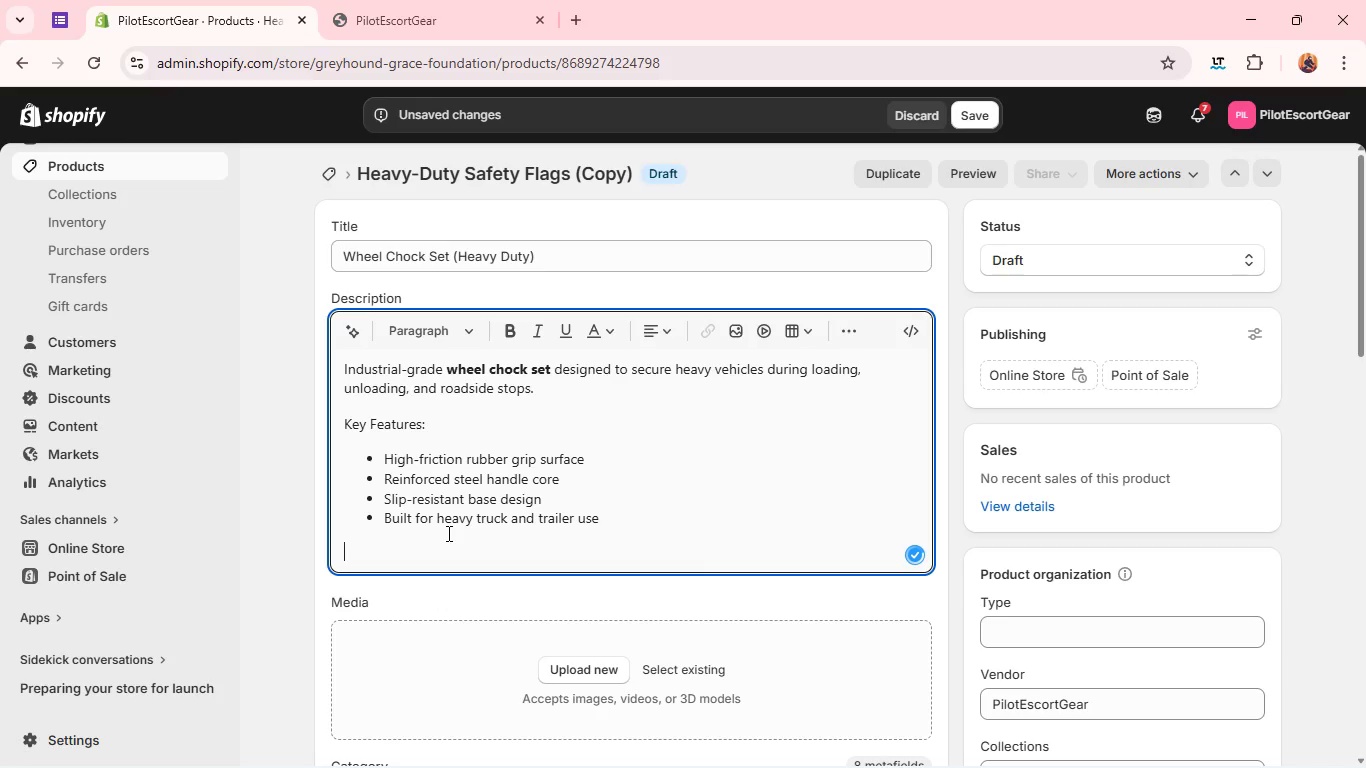 
type(The)
key(Backspace)
key(Backspace)
type(echnica)
key(Backspace)
type(al Specification:)
 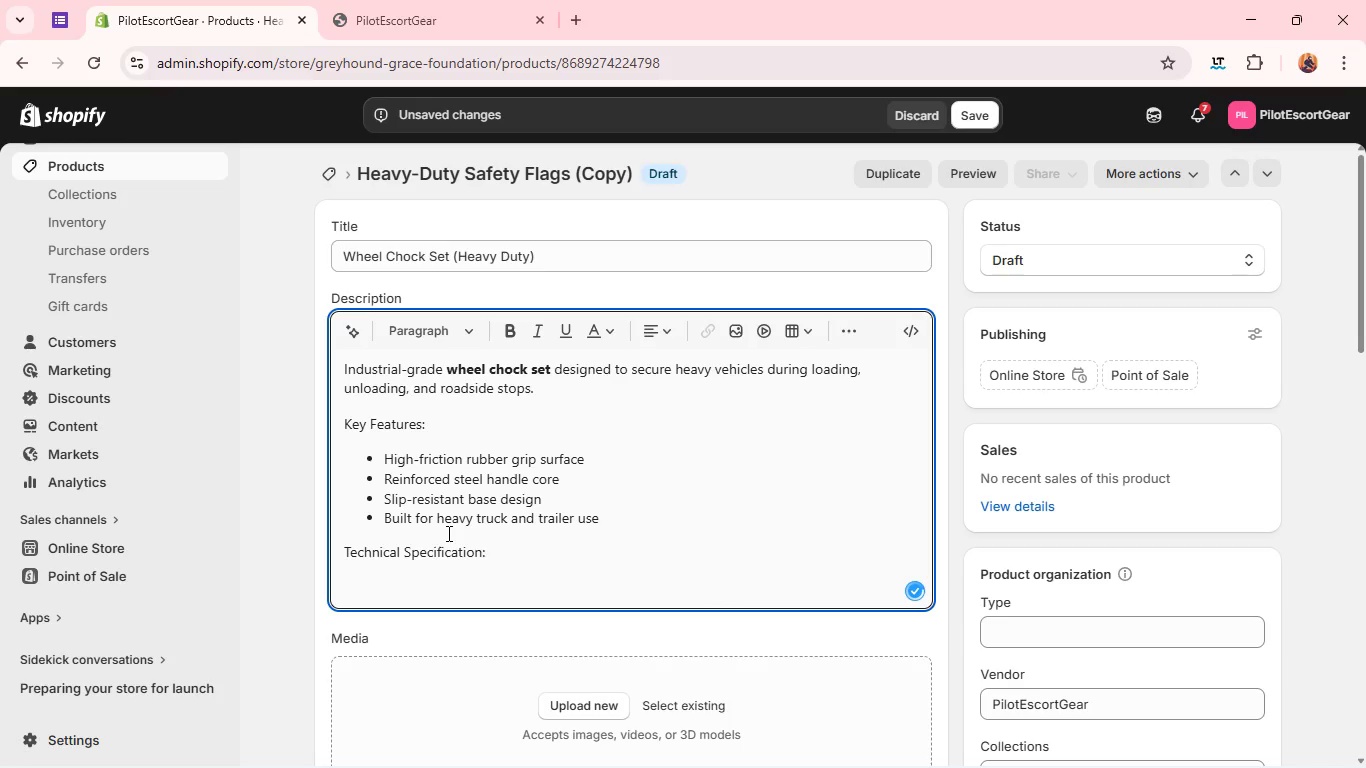 
 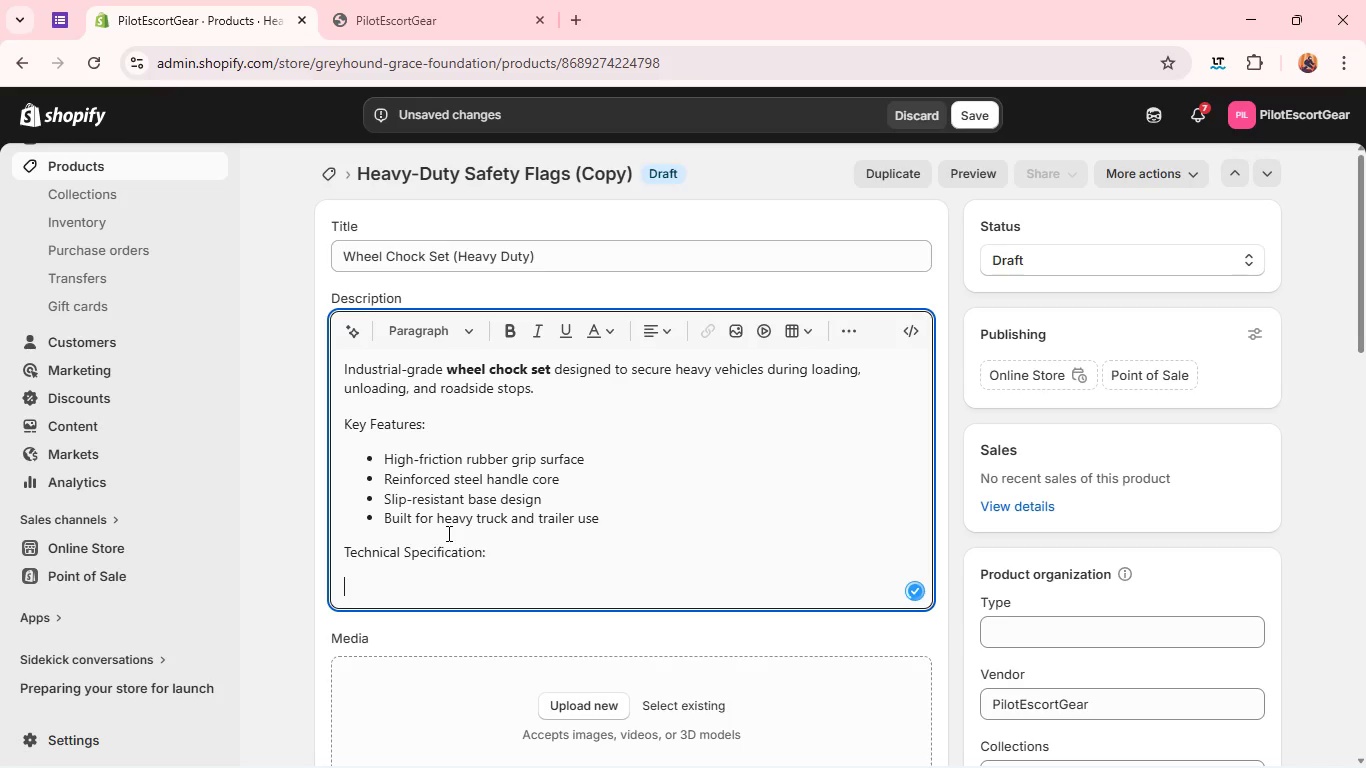 
key(Enter)
 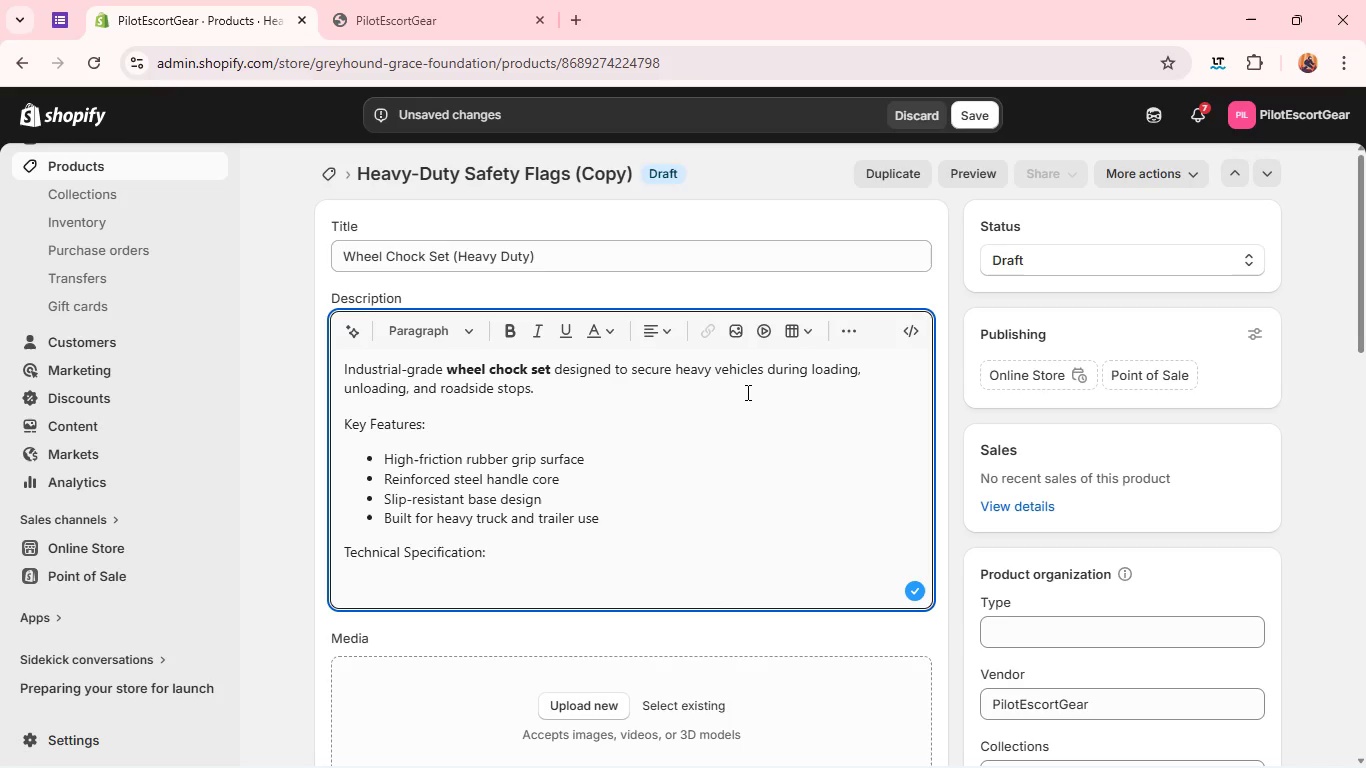 
wait(6.2)
 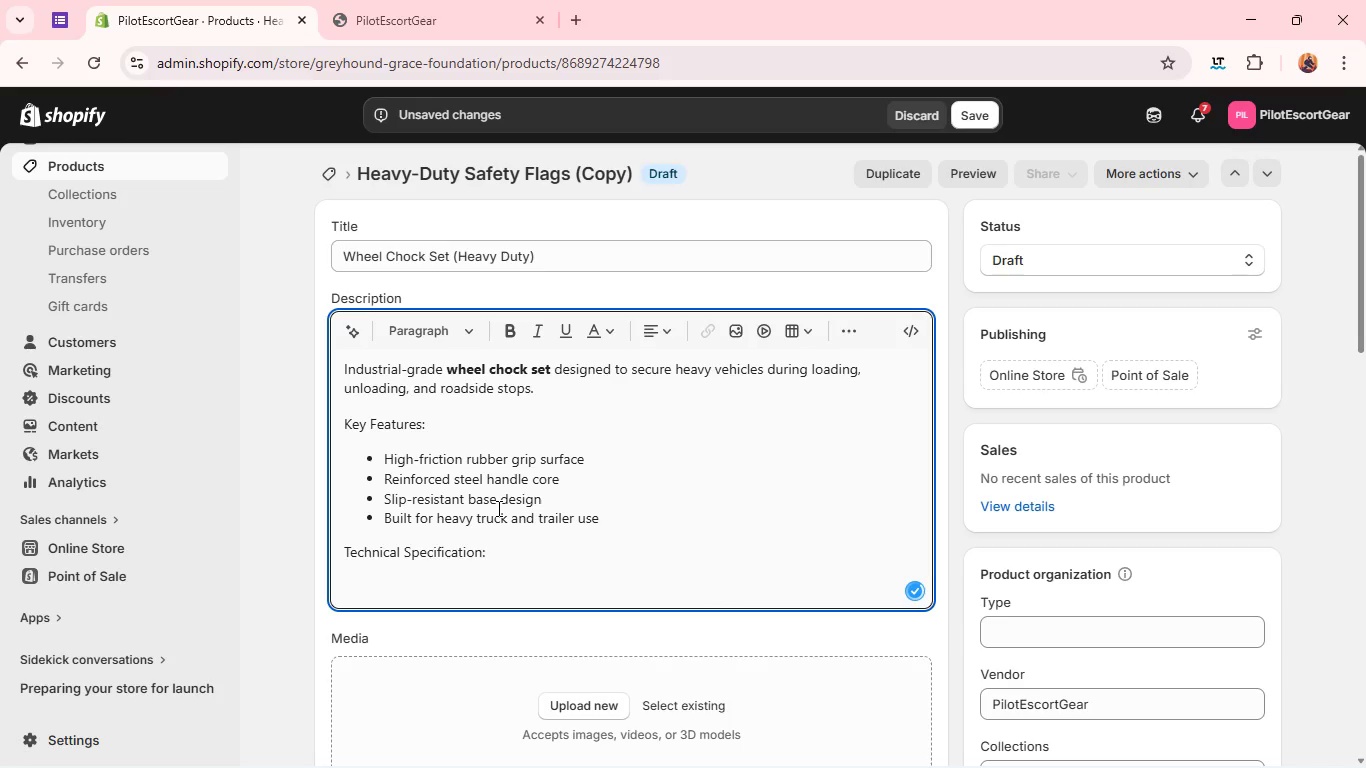 
left_click([857, 325])
 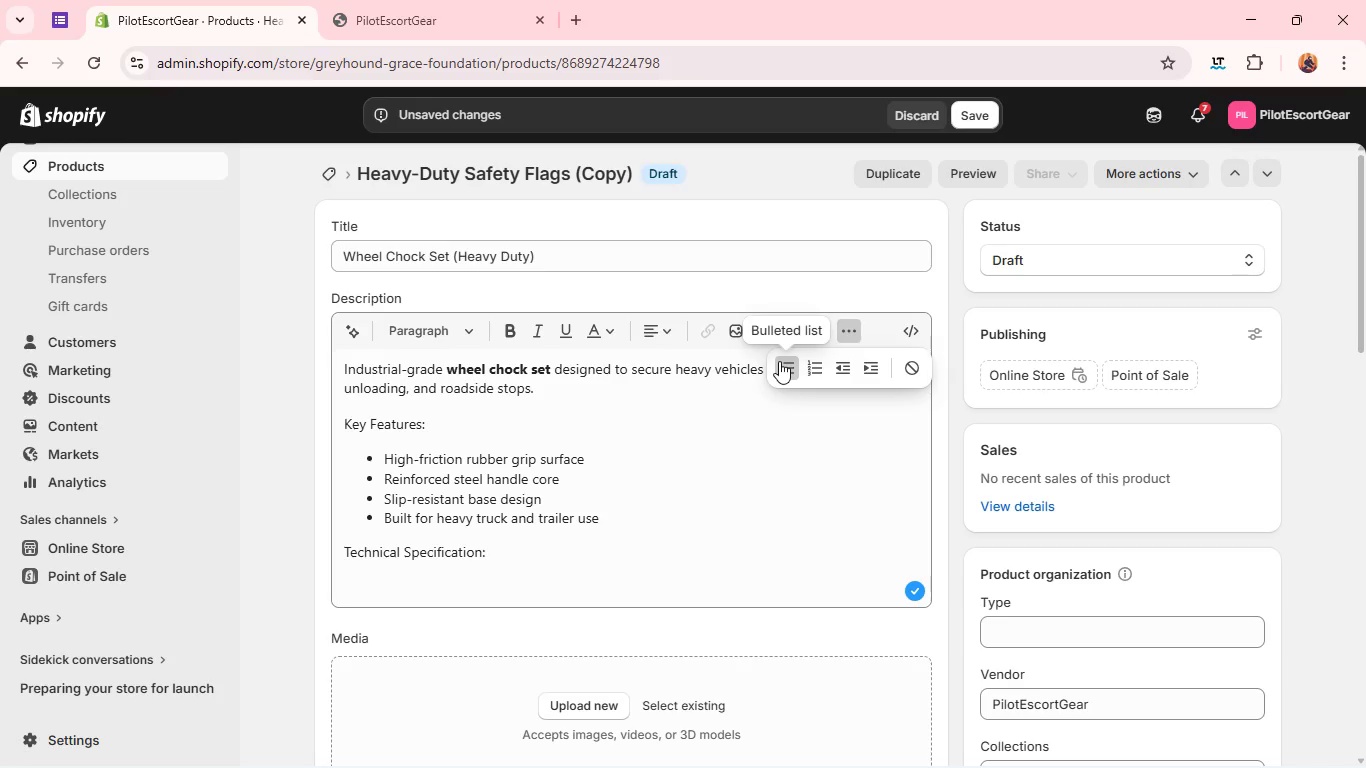 
left_click([779, 361])
 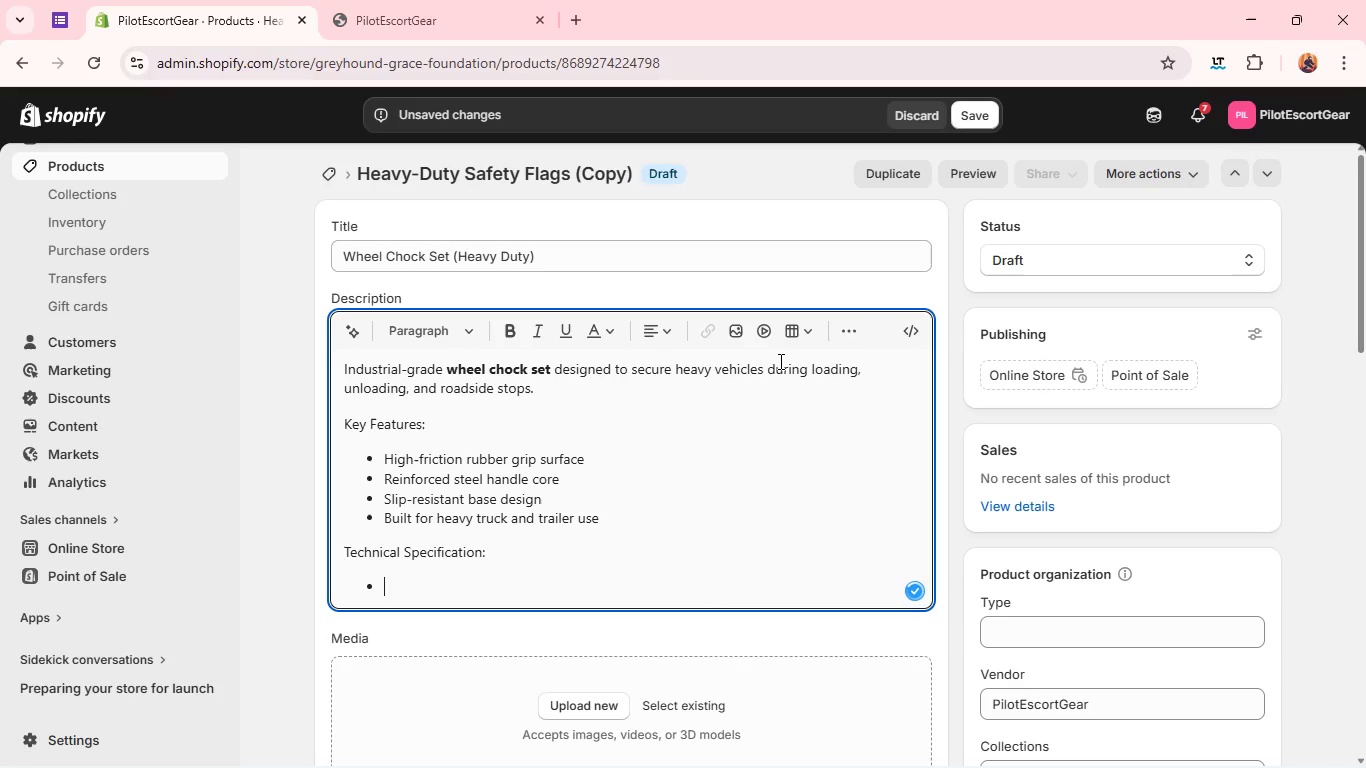 
type(Material: Industrial rubber composite)
 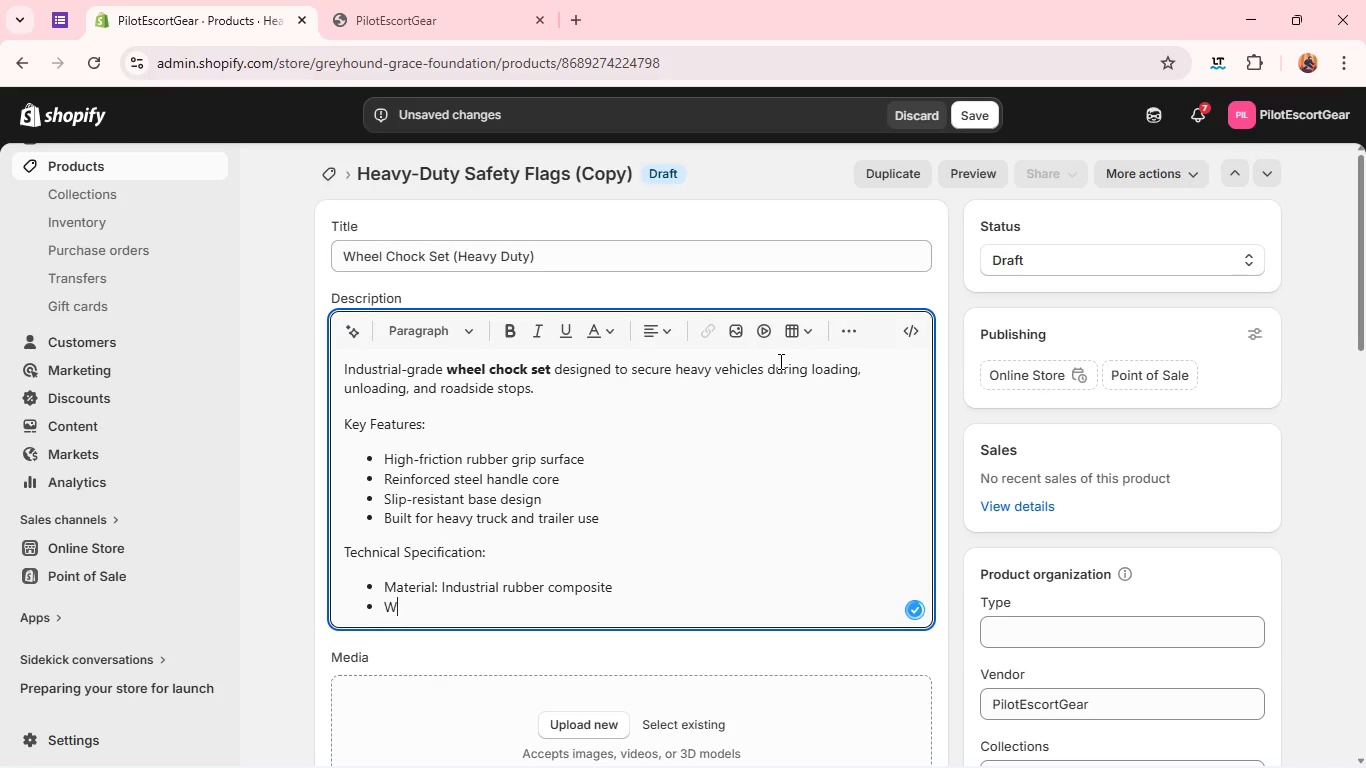 
 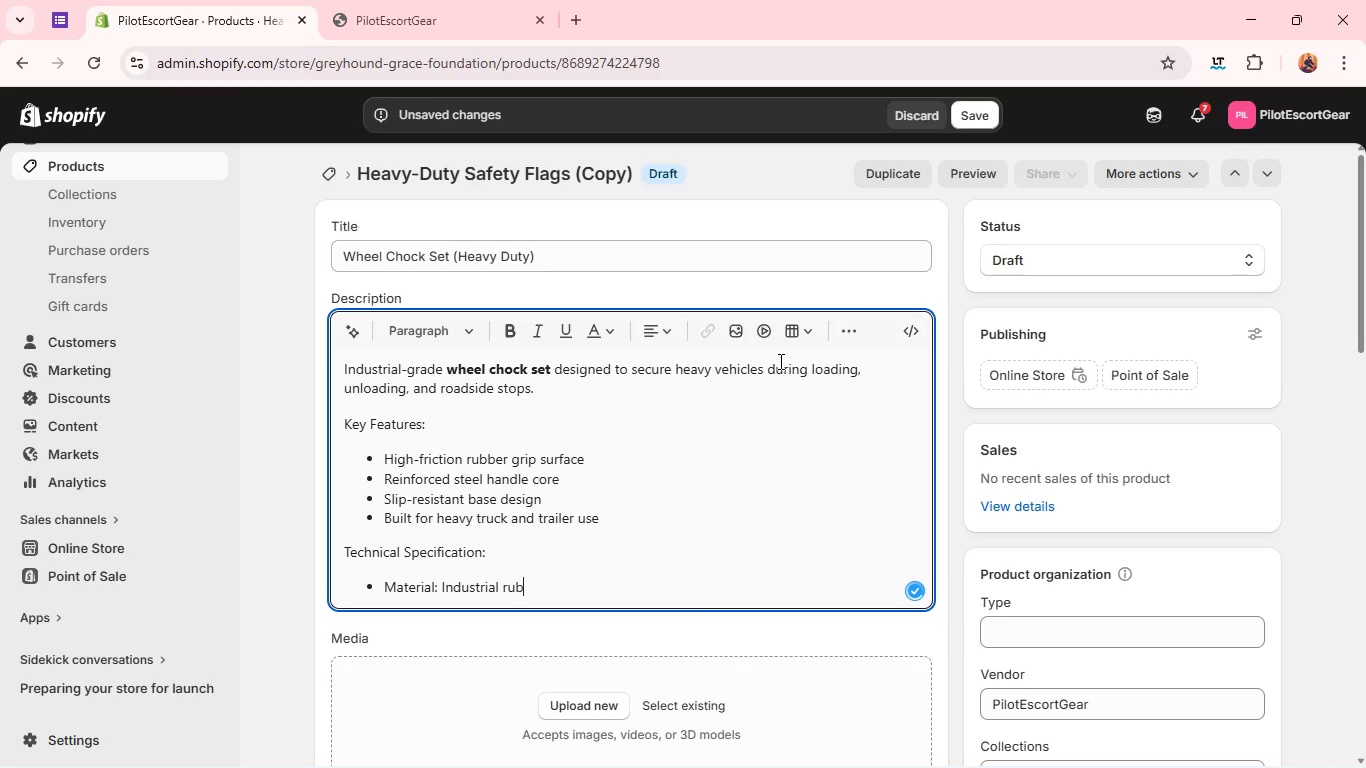 
key(Enter)
 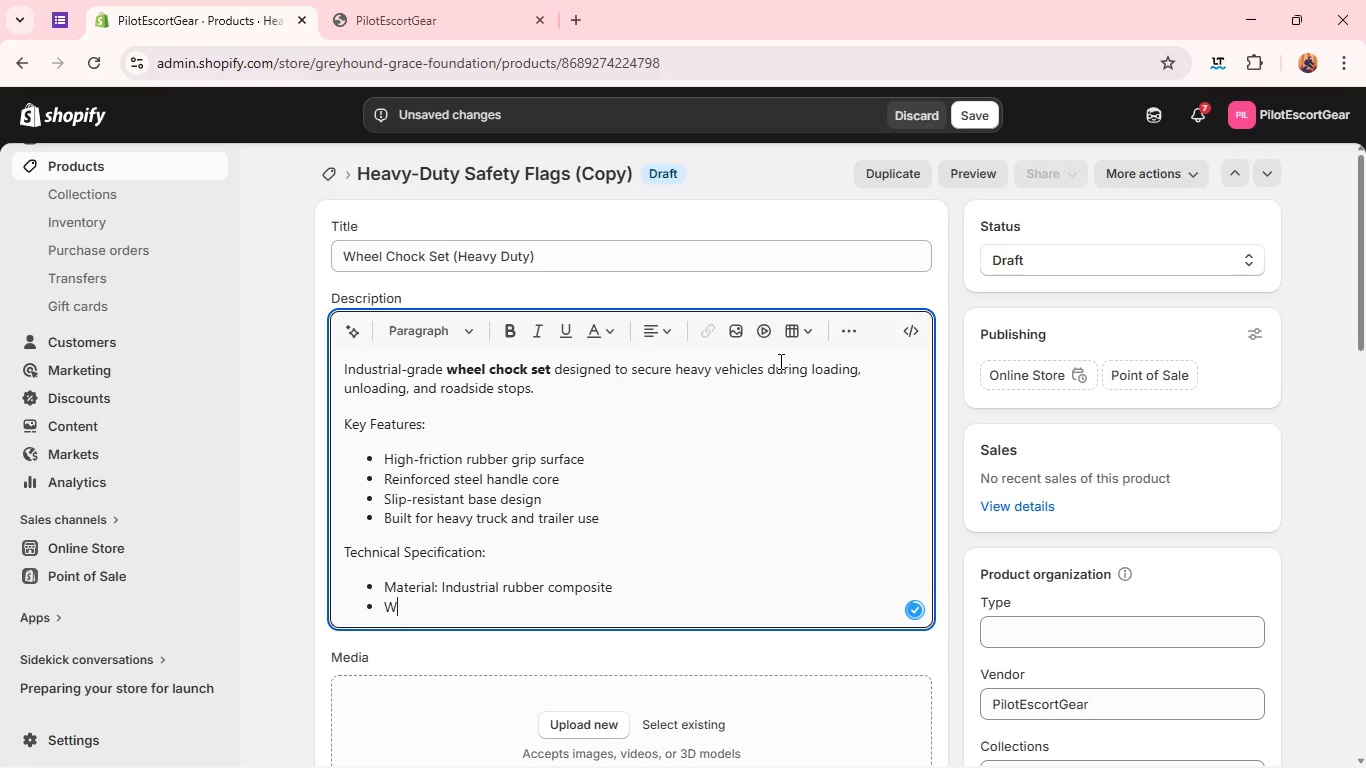 
type(Weight capacity: Up to 30 tons per set)
 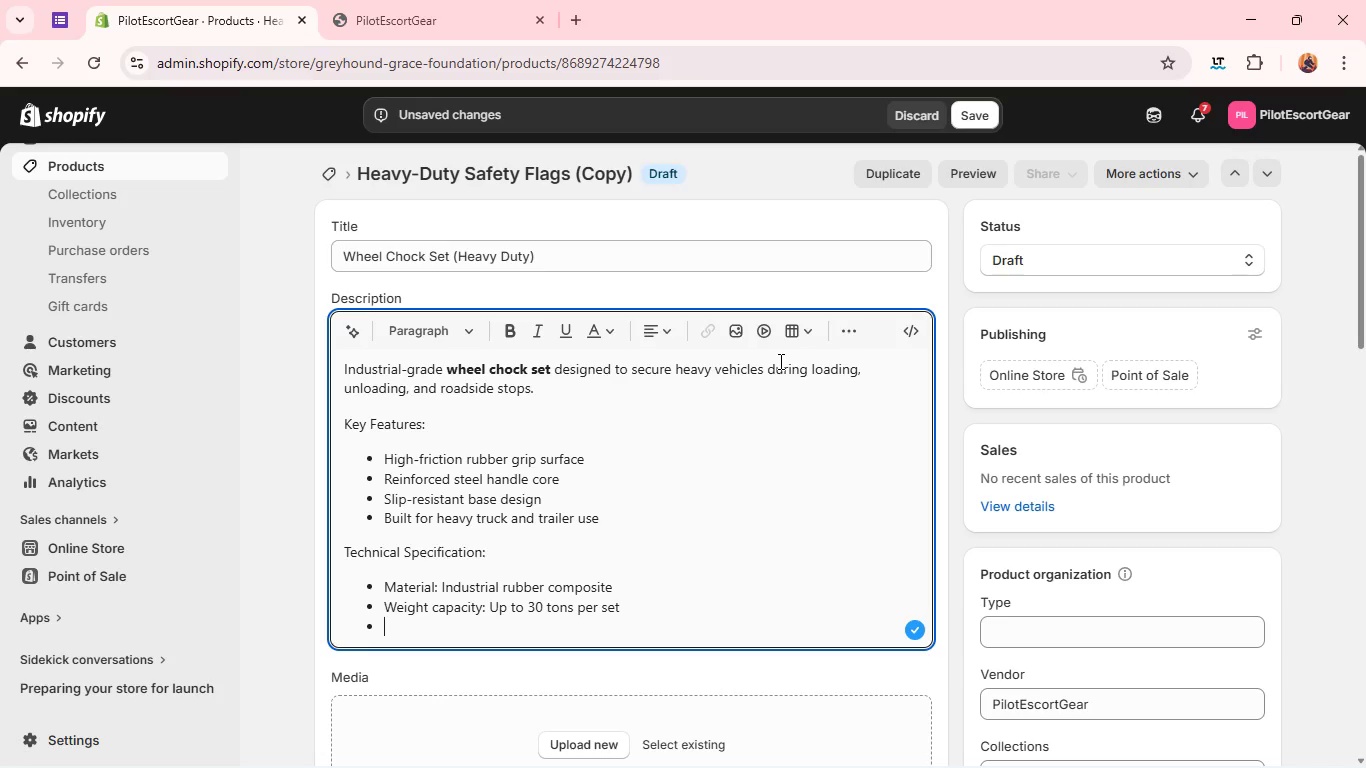 
 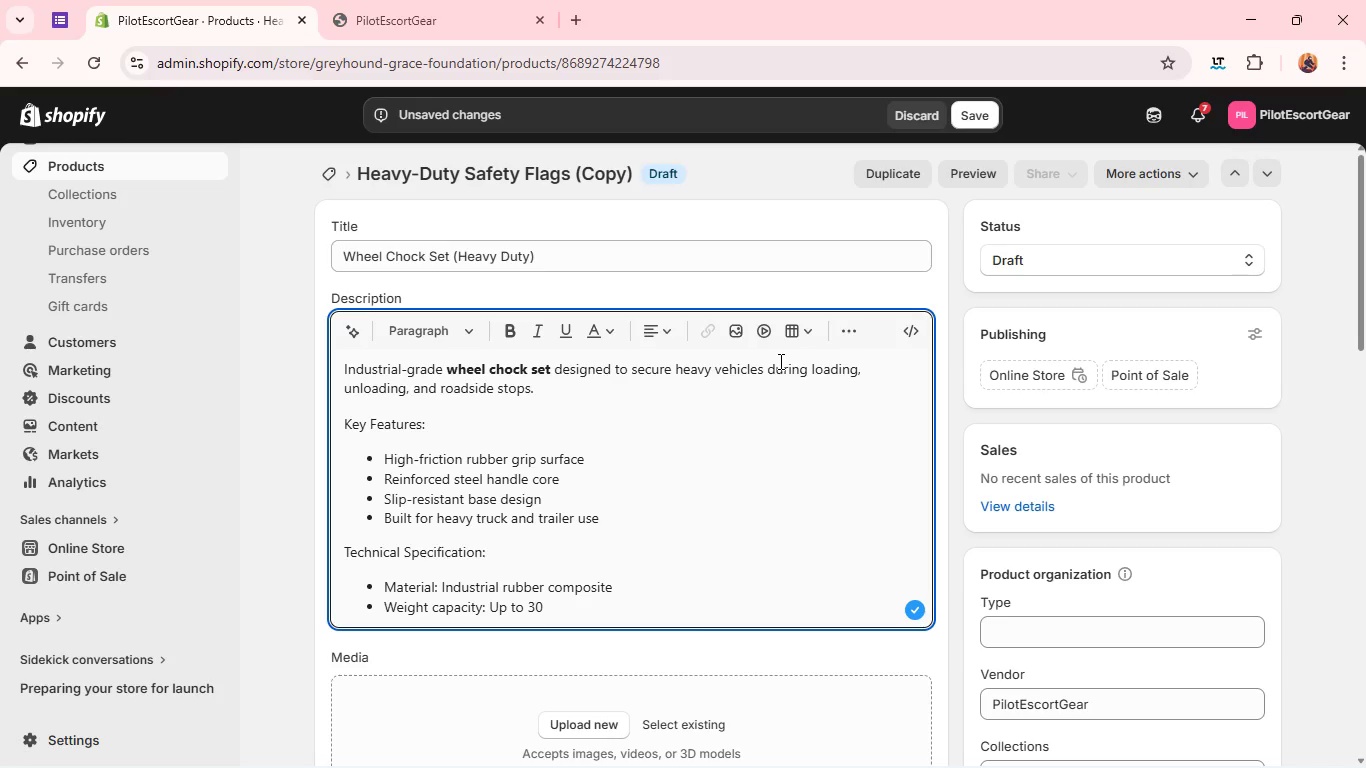 
key(Enter)
 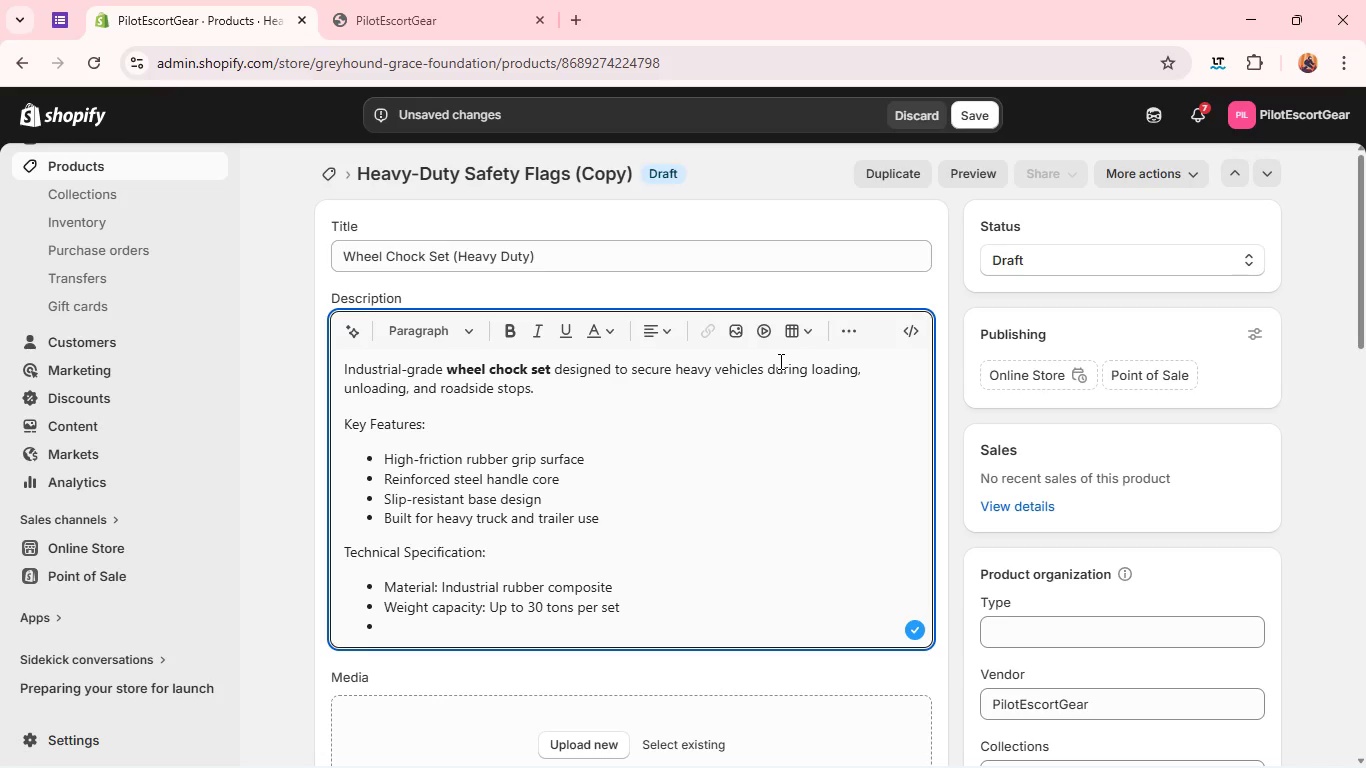 
type(S)
key(Backspace)
type(Dimensions: 10: )
key(Backspace)
key(Backspace)
type(" x 8')
key(Backspace)
type(" x 6" each)
 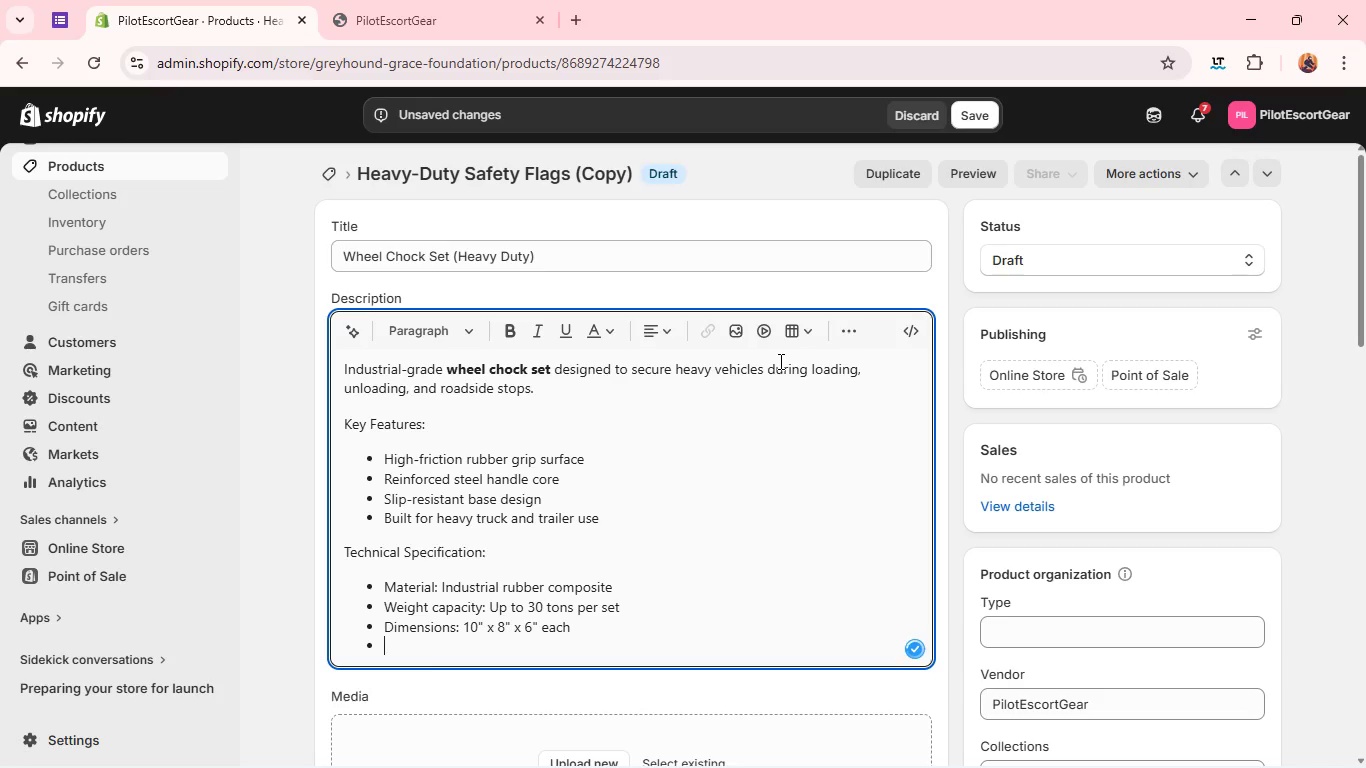 
key(Enter)
 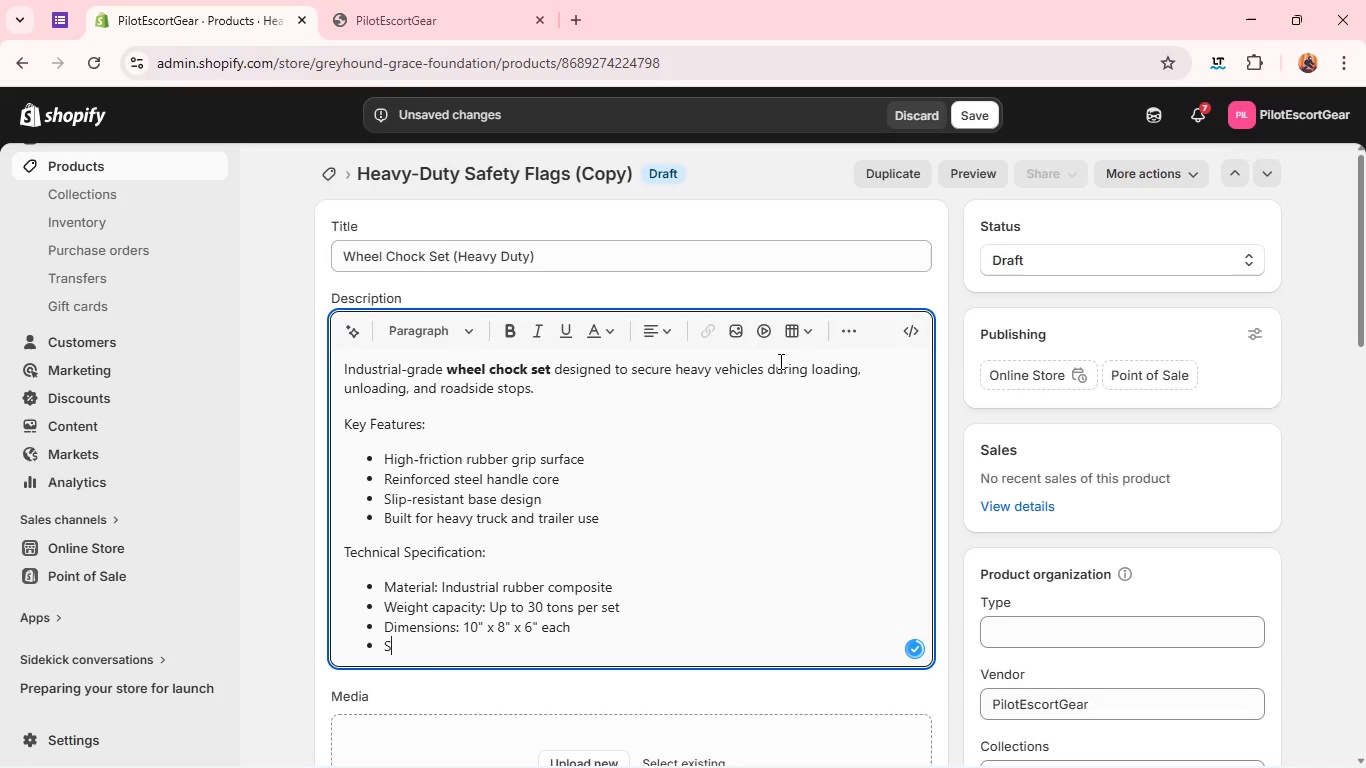 
type(Set includes)
 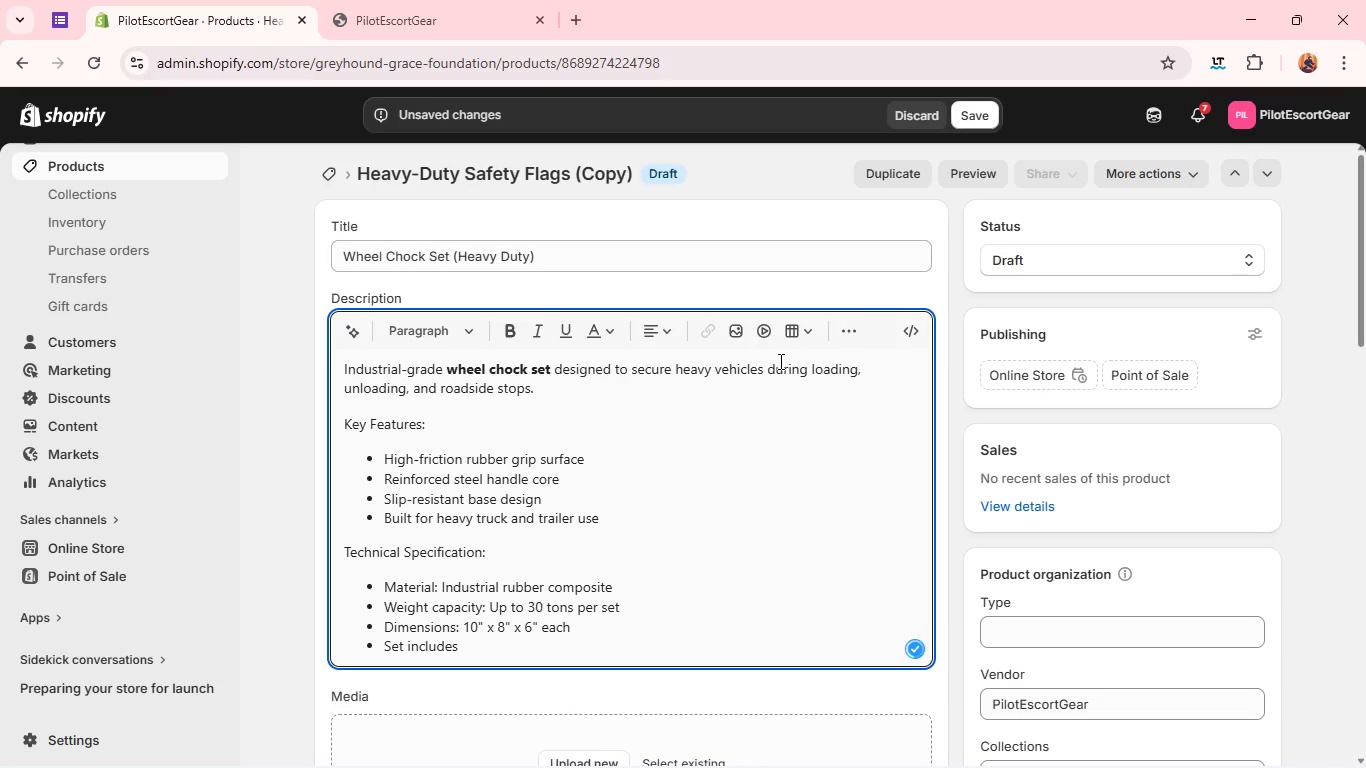 
type(: 2 chocks)
 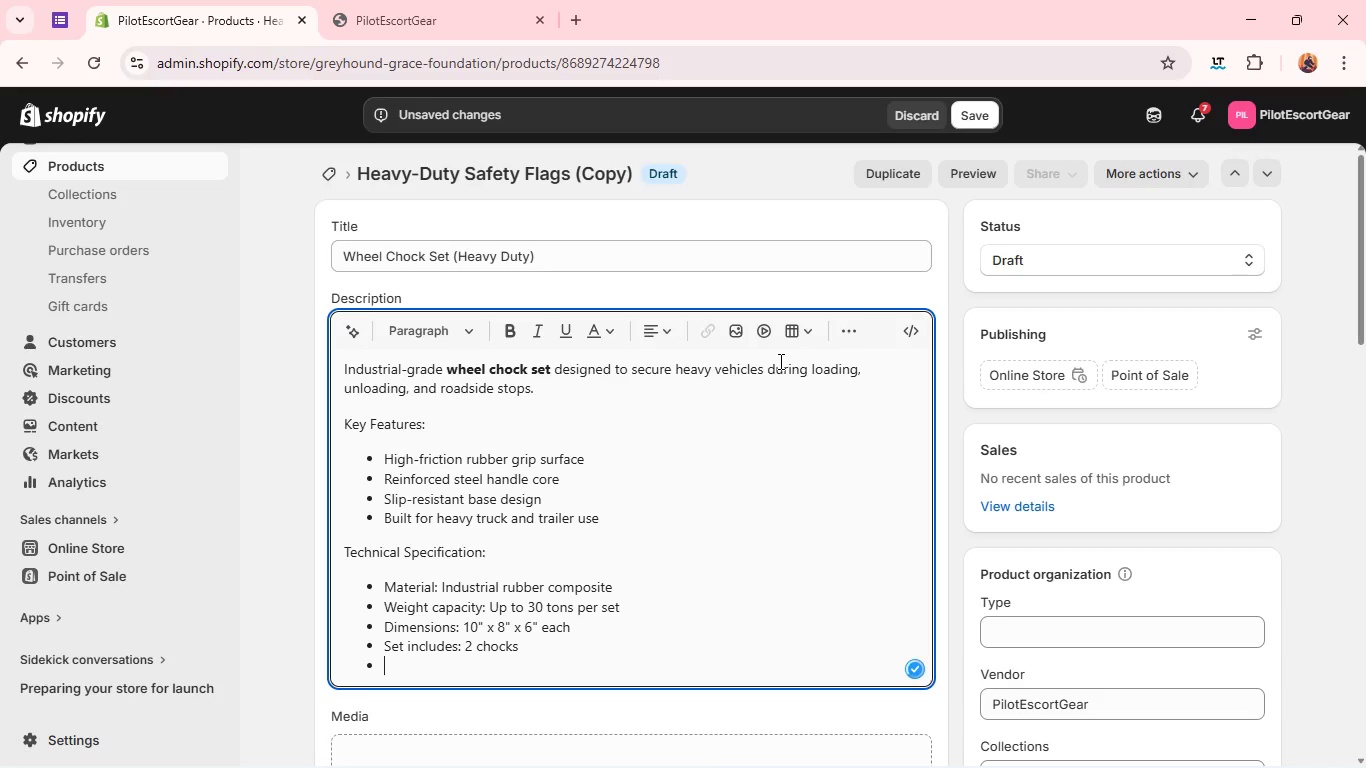 
key(Enter)
 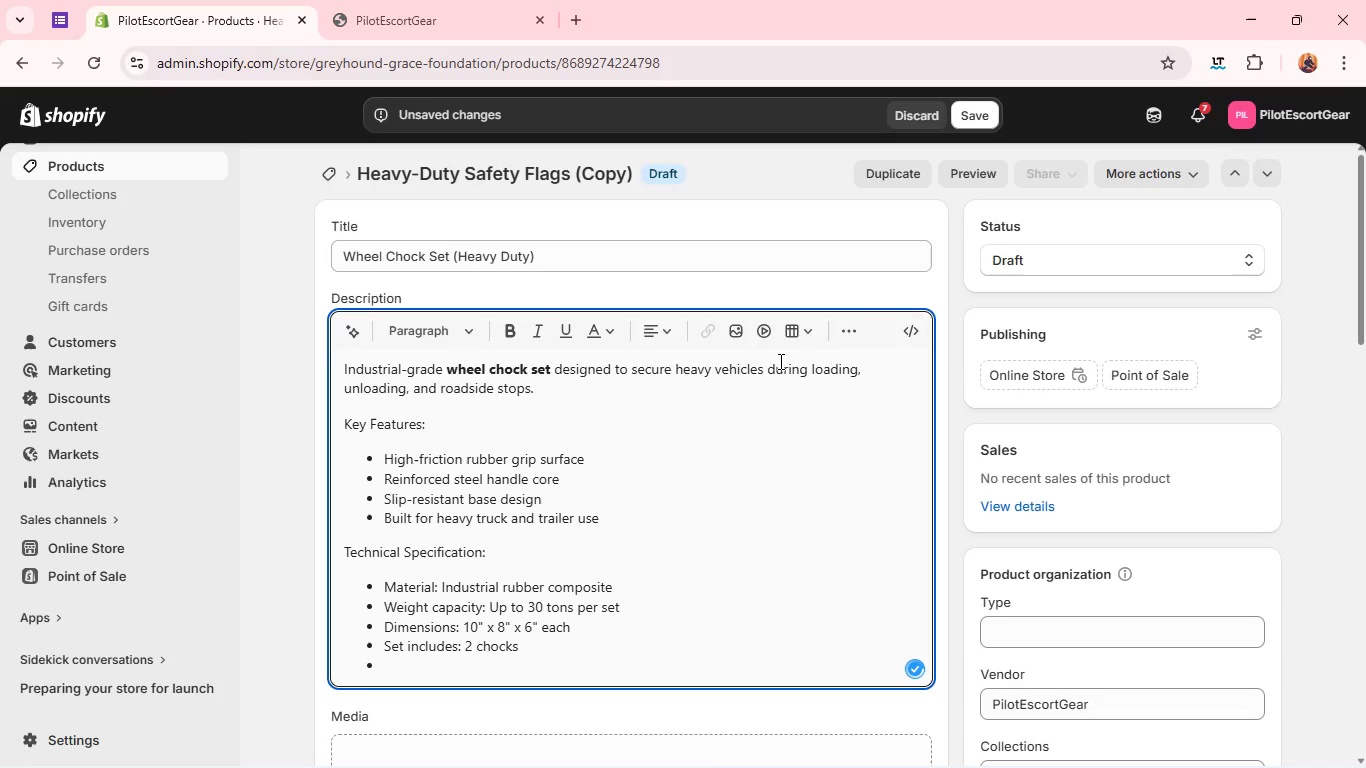 
type(Compliance: Fleet )
key(Backspace)
type(-grade vehiv)
key(Backspace)
type(cle safet)
 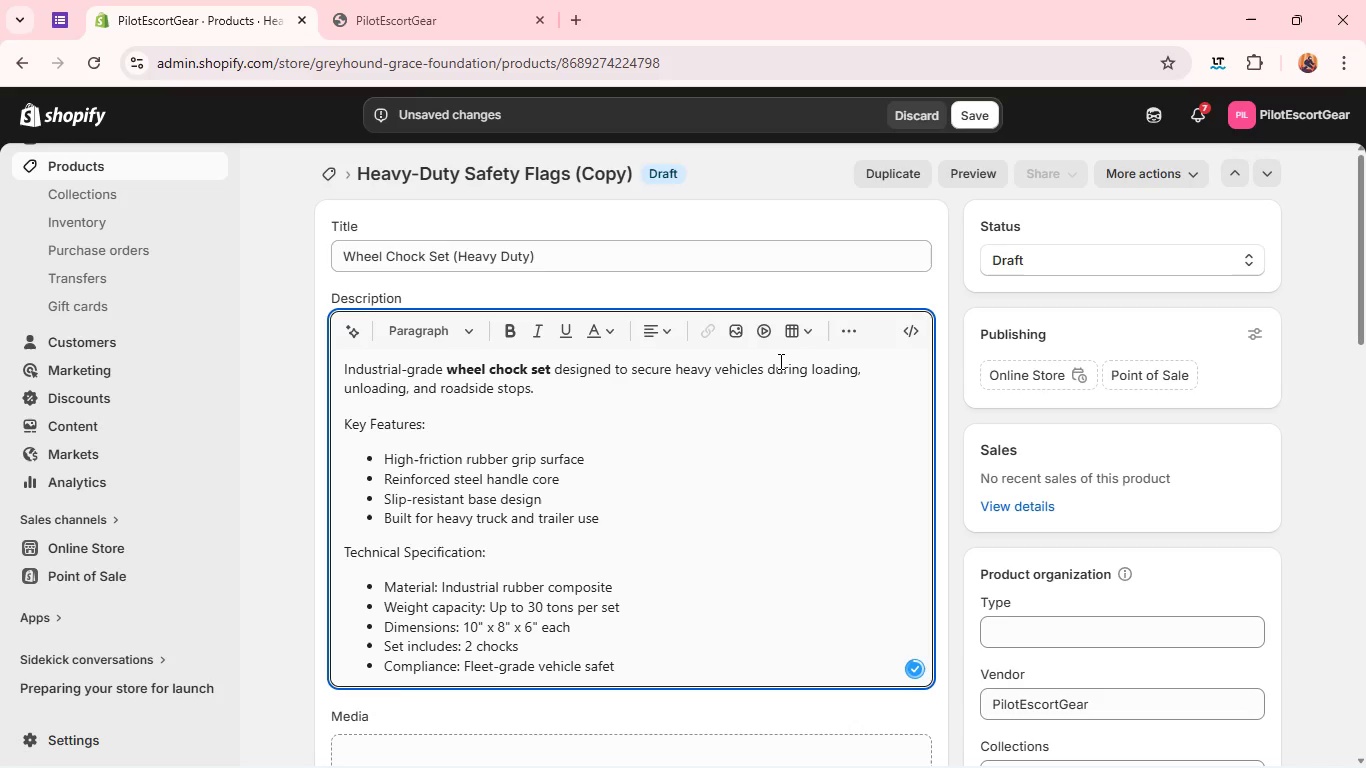 
type(y equipment)
 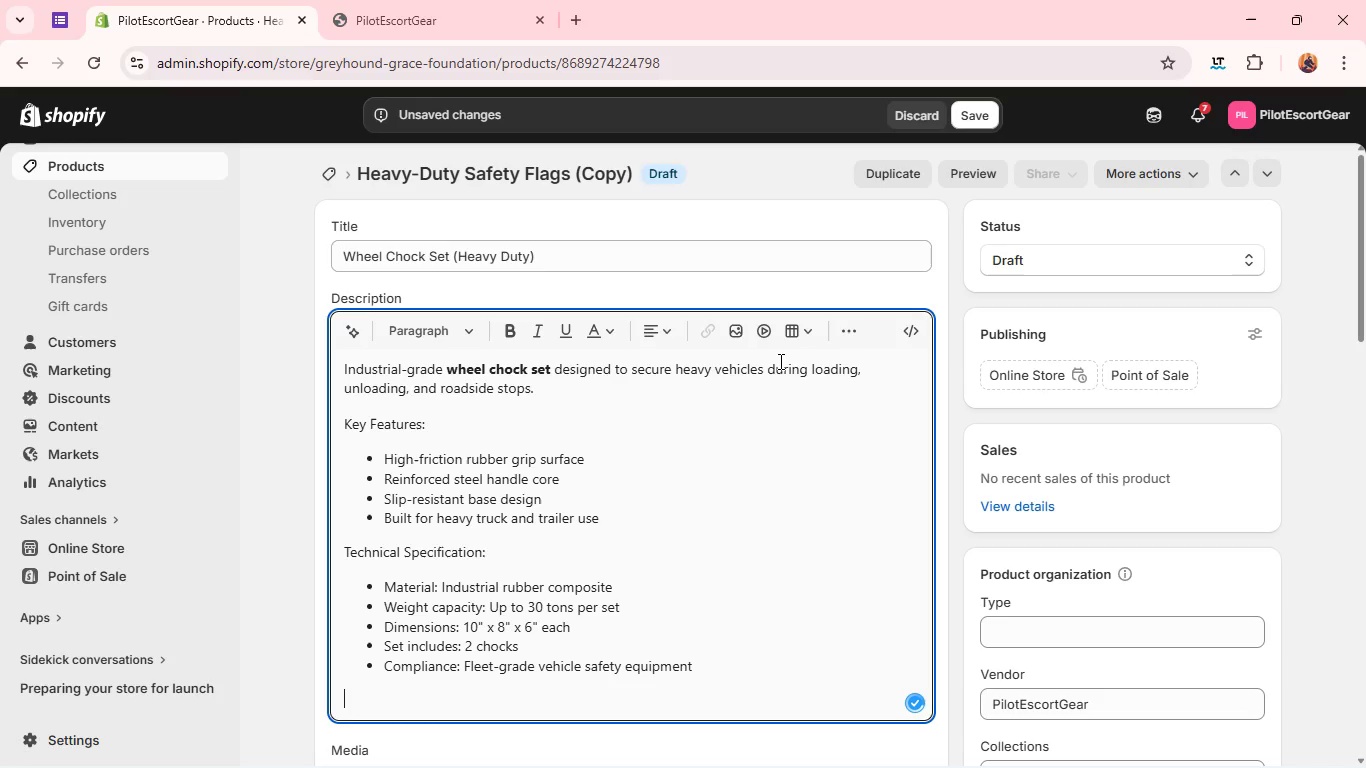 
key(Enter)
 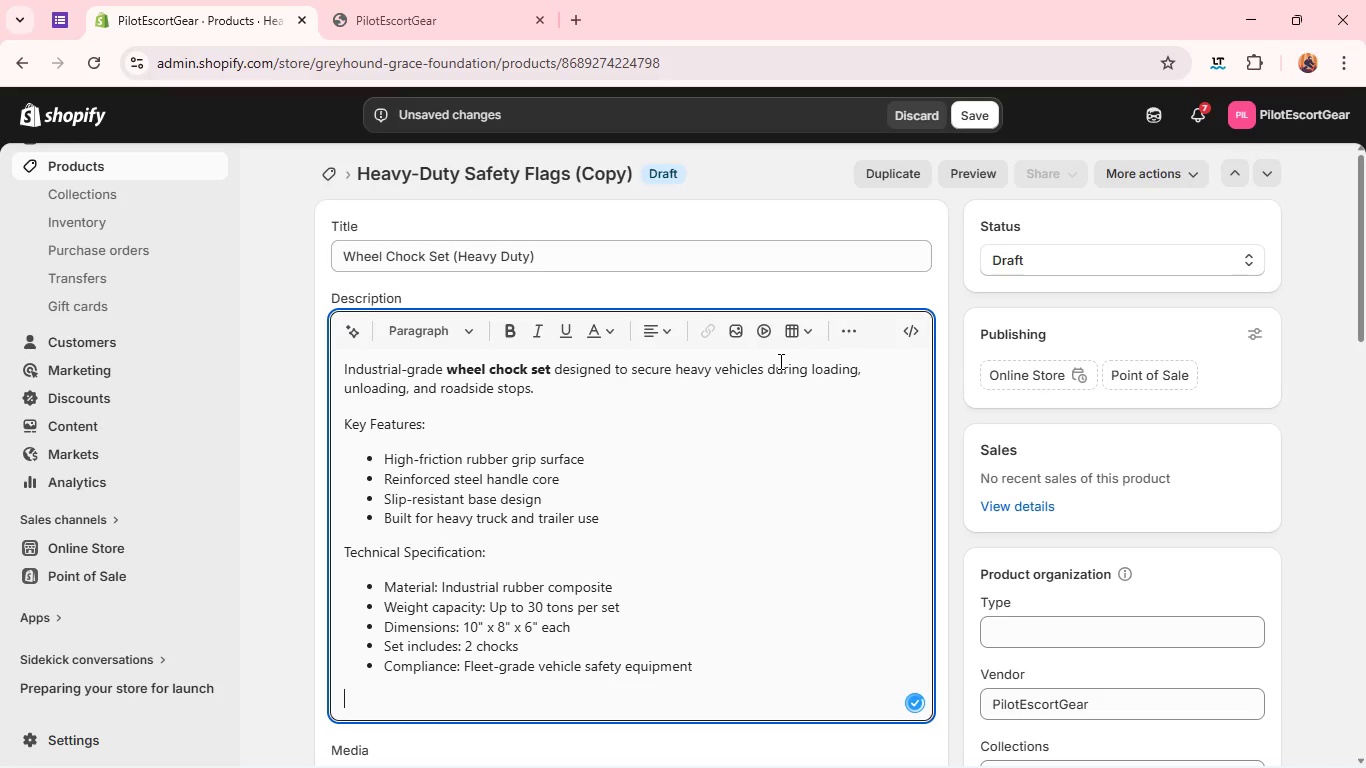 
key(Enter)
 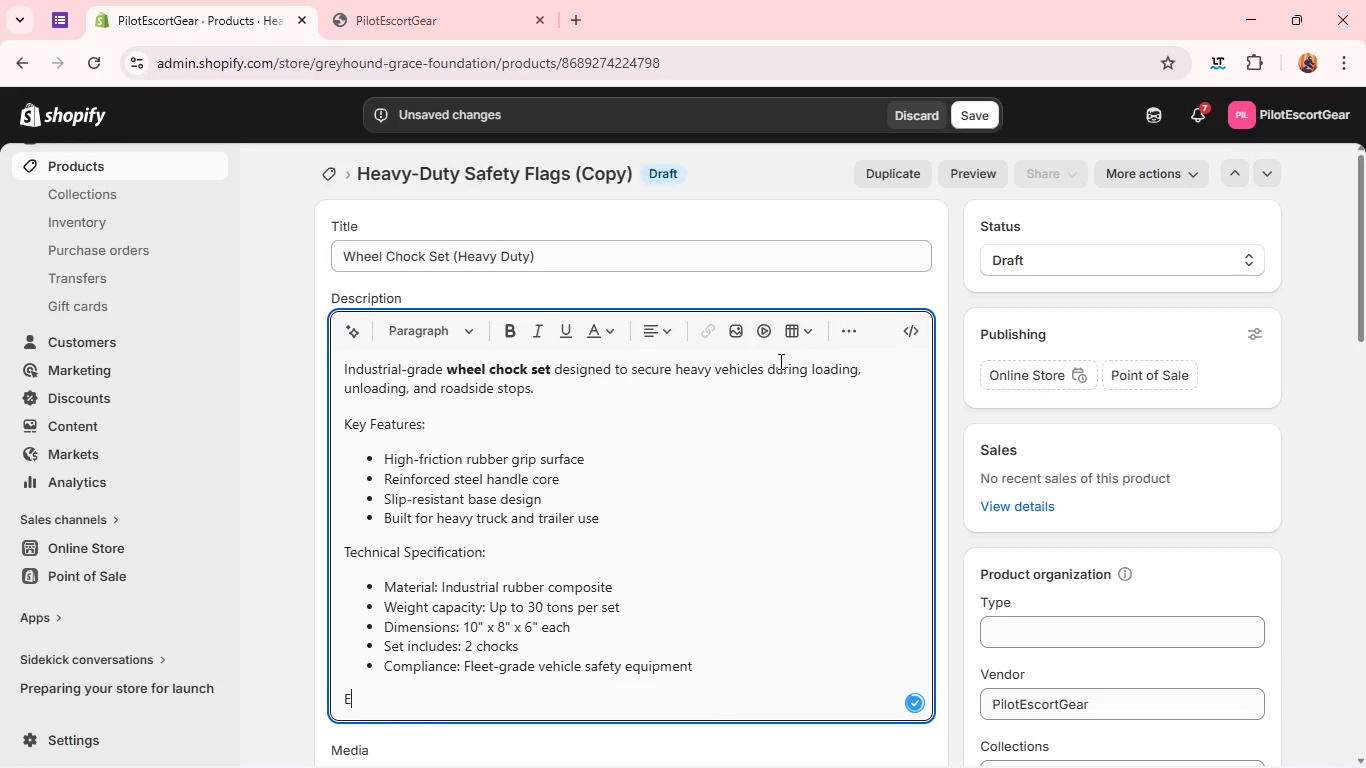 
type(Ensure stability and safety during escort operationa)
key(Backspace)
type(s and cargo g)
key(Backspace)
type(handling.)
 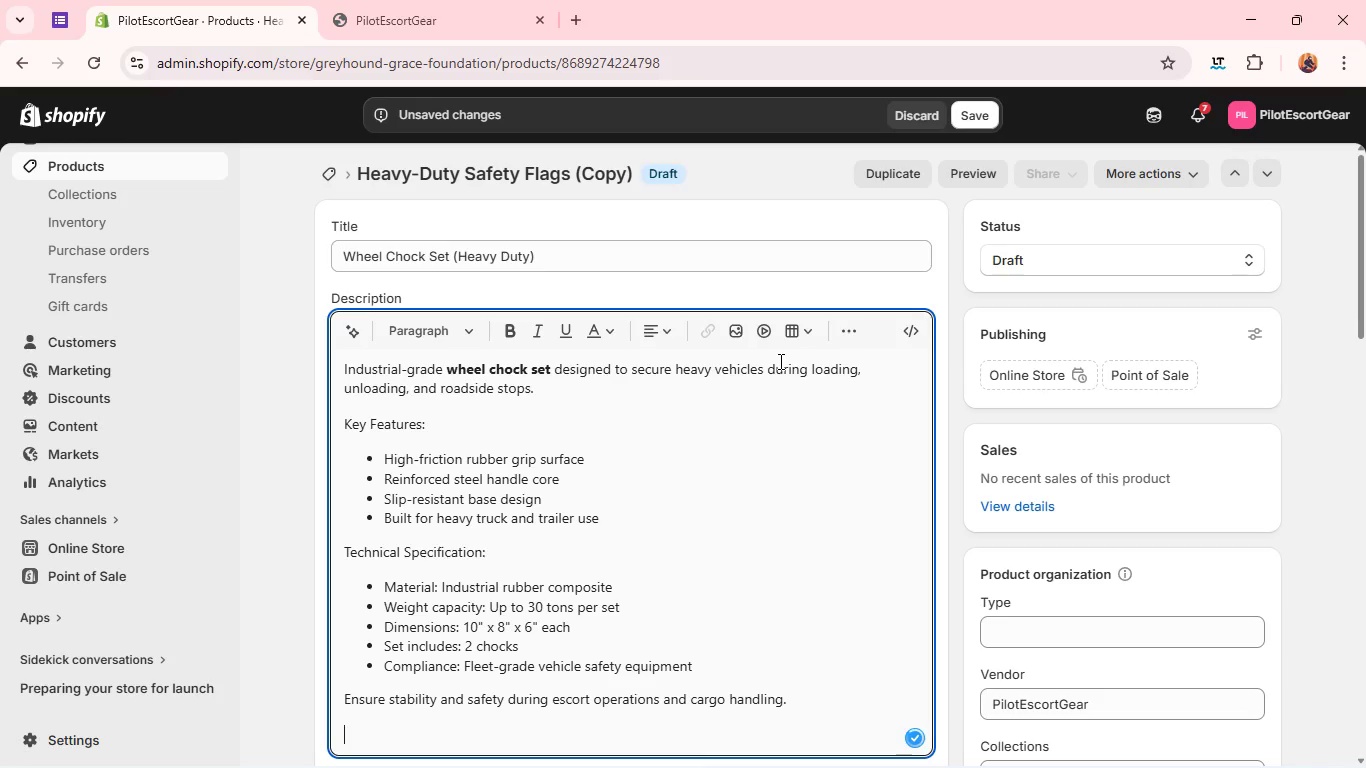 
key(Enter)
 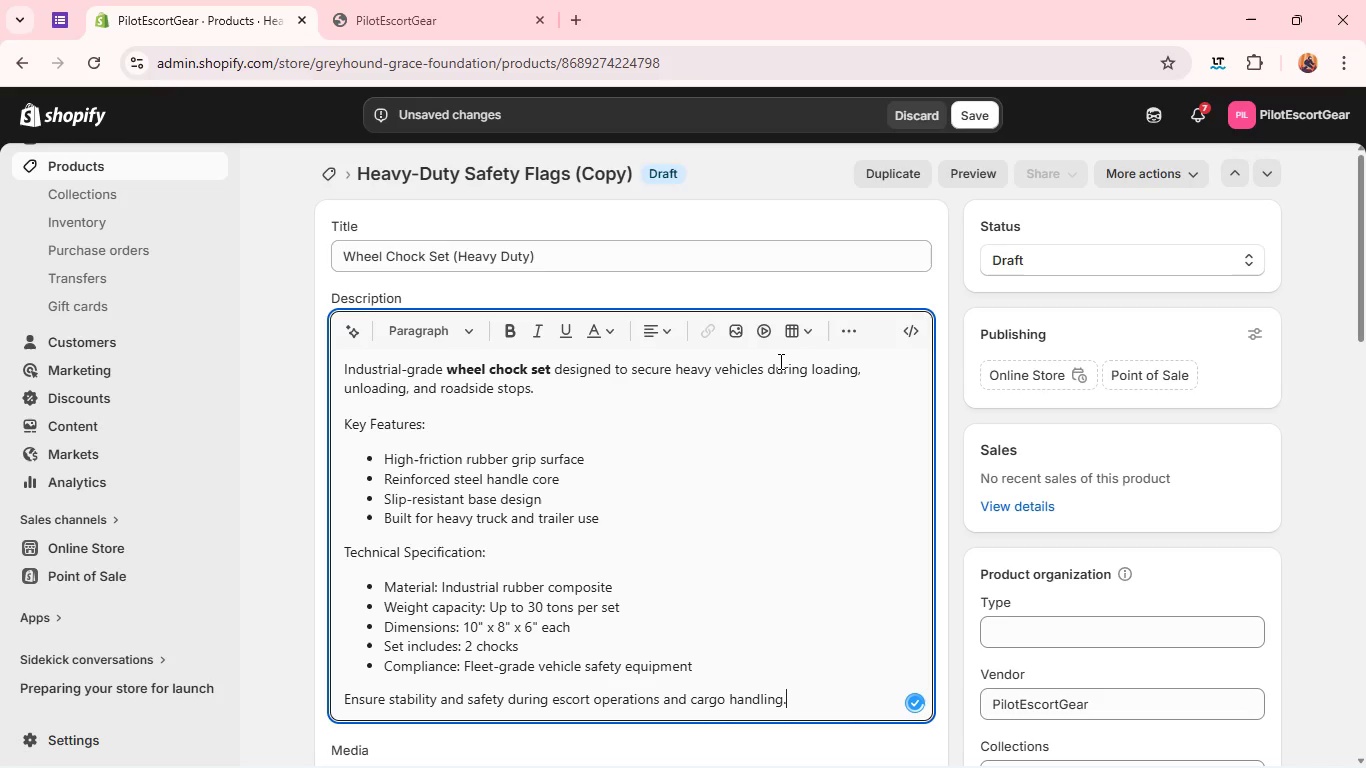 
key(Backspace)
 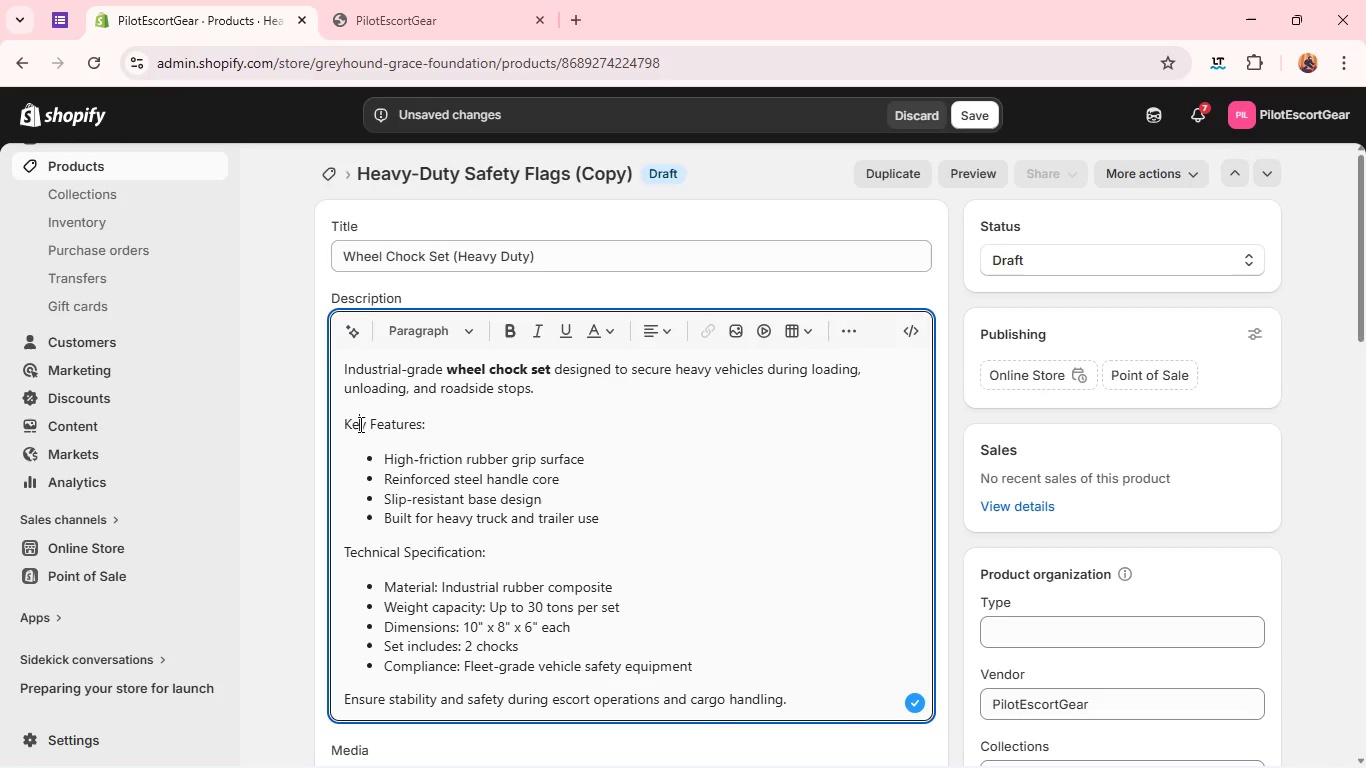 
double_click([359, 424])
 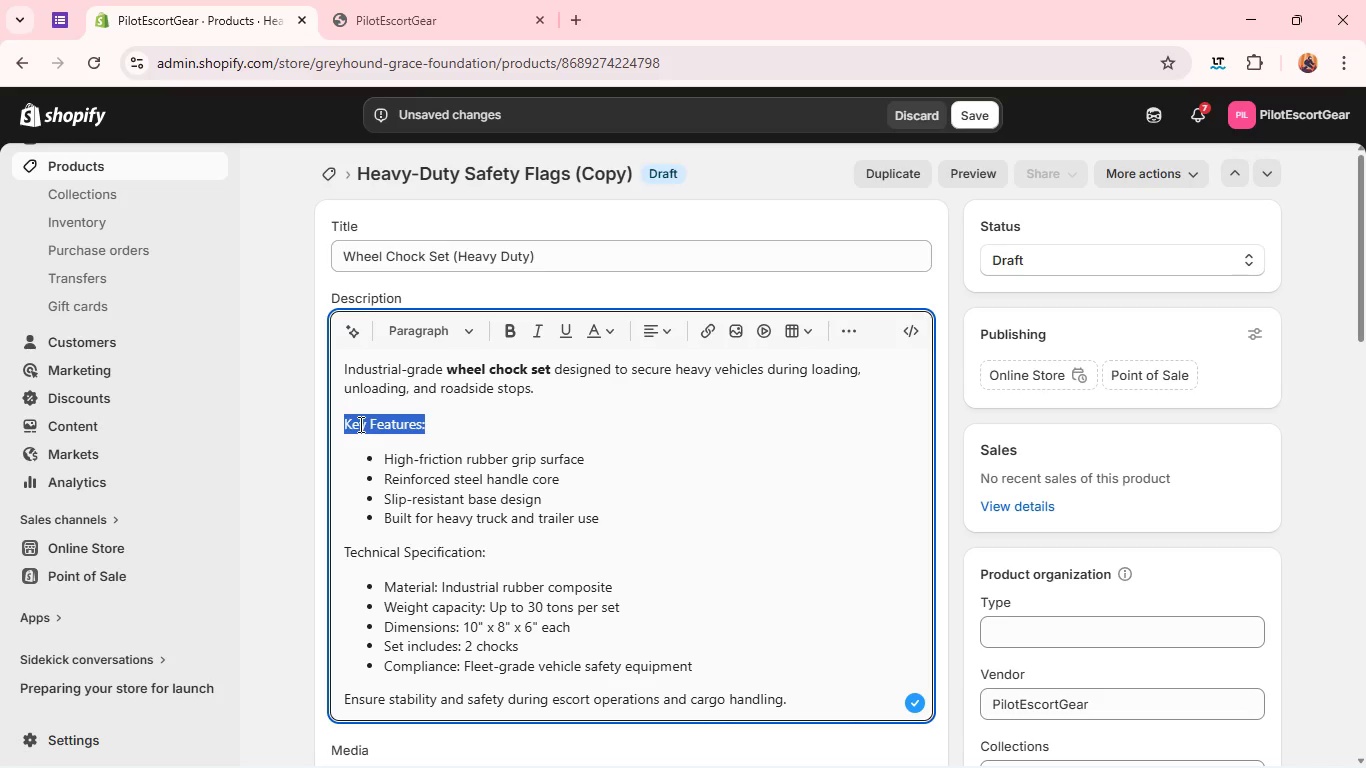 
triple_click([359, 424])
 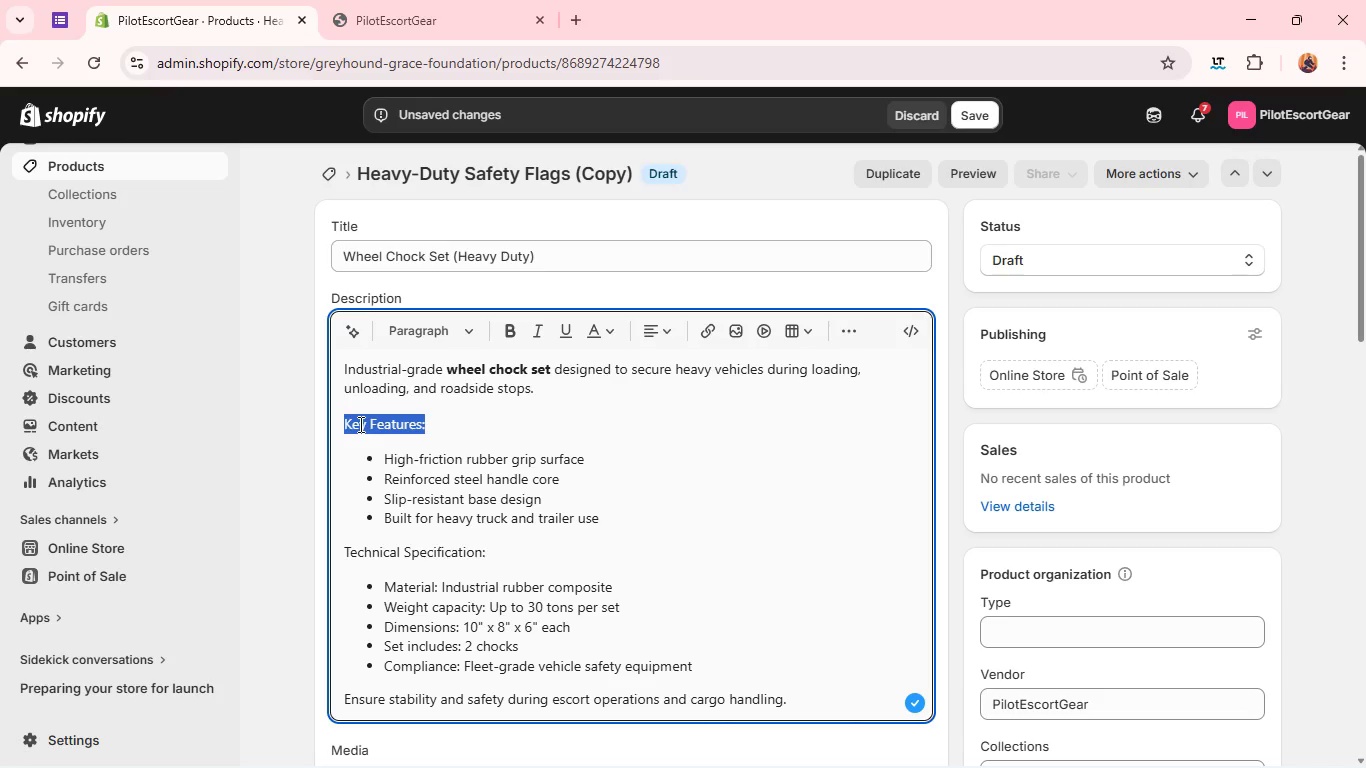 
key(Control+B)
 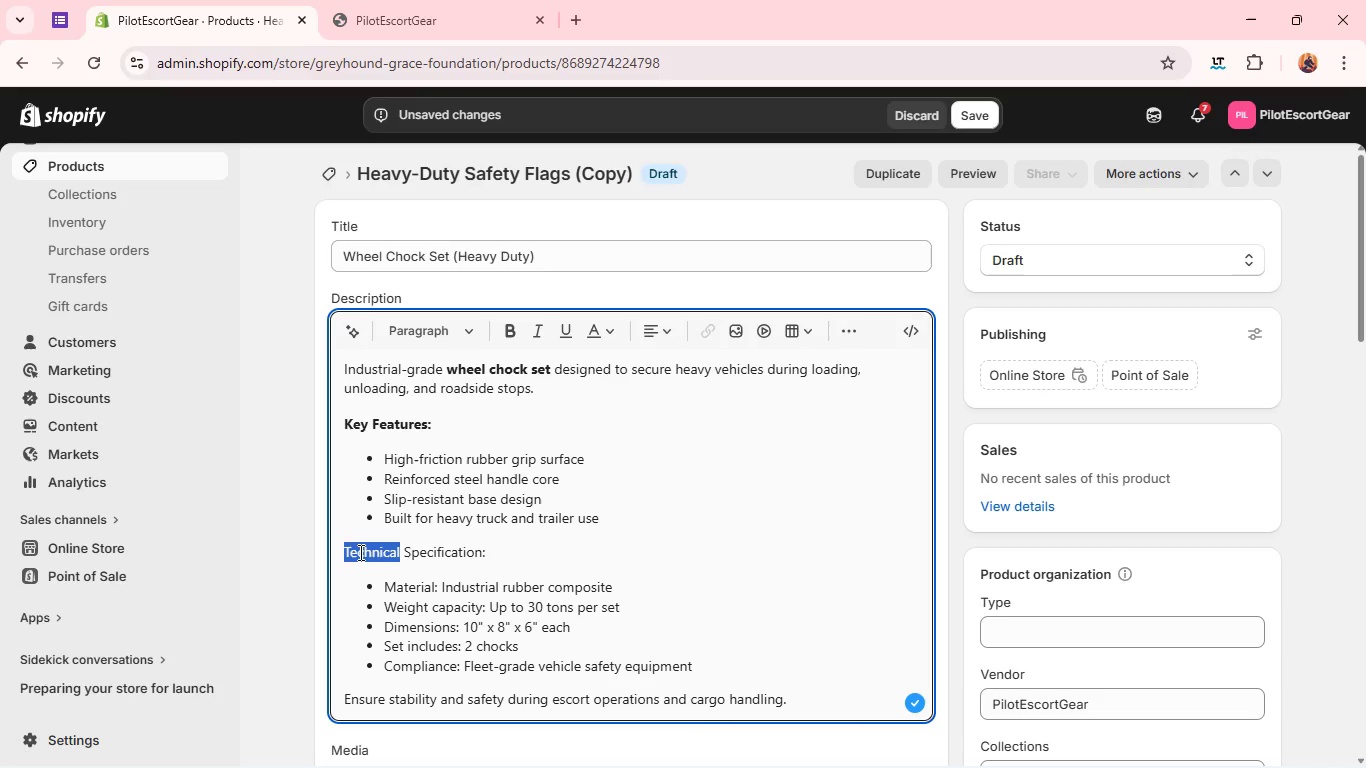 
double_click([359, 552])
 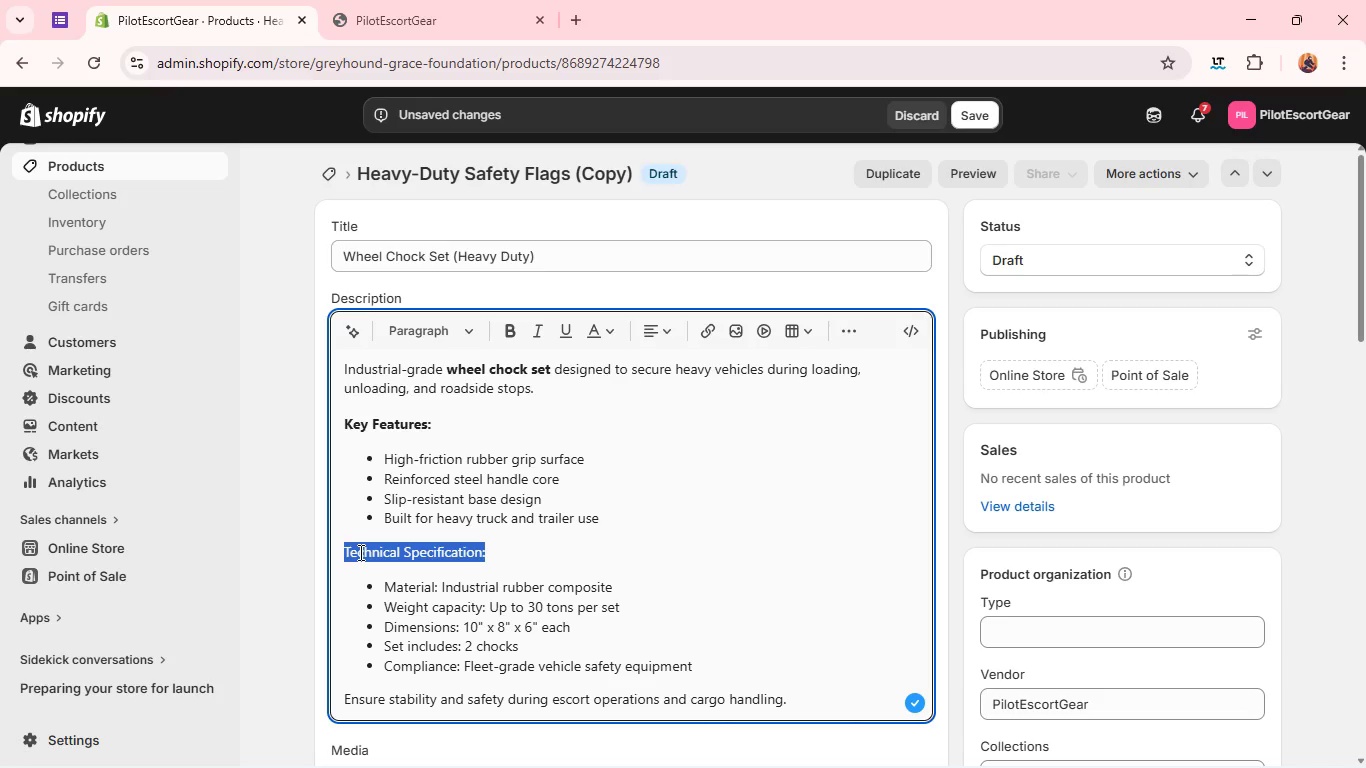 
triple_click([359, 552])
 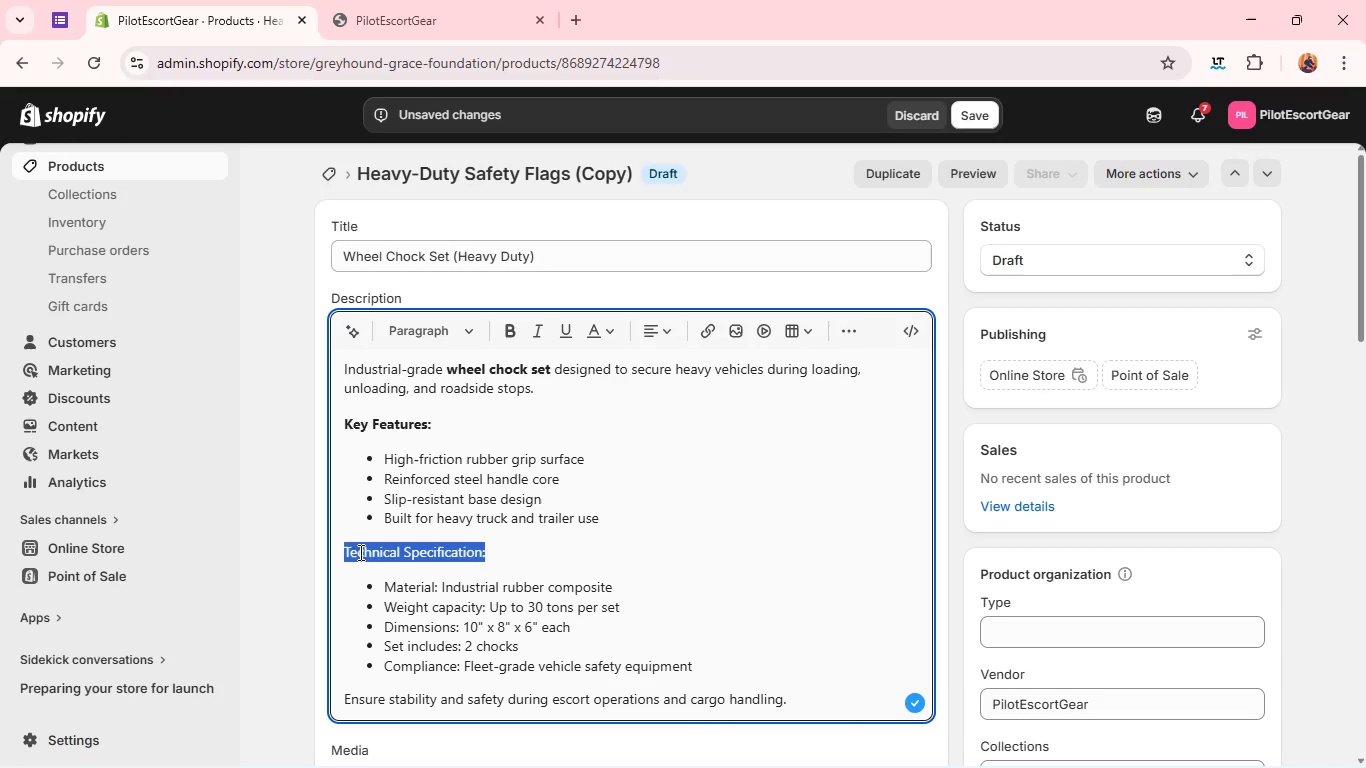 
key(Control+V)
 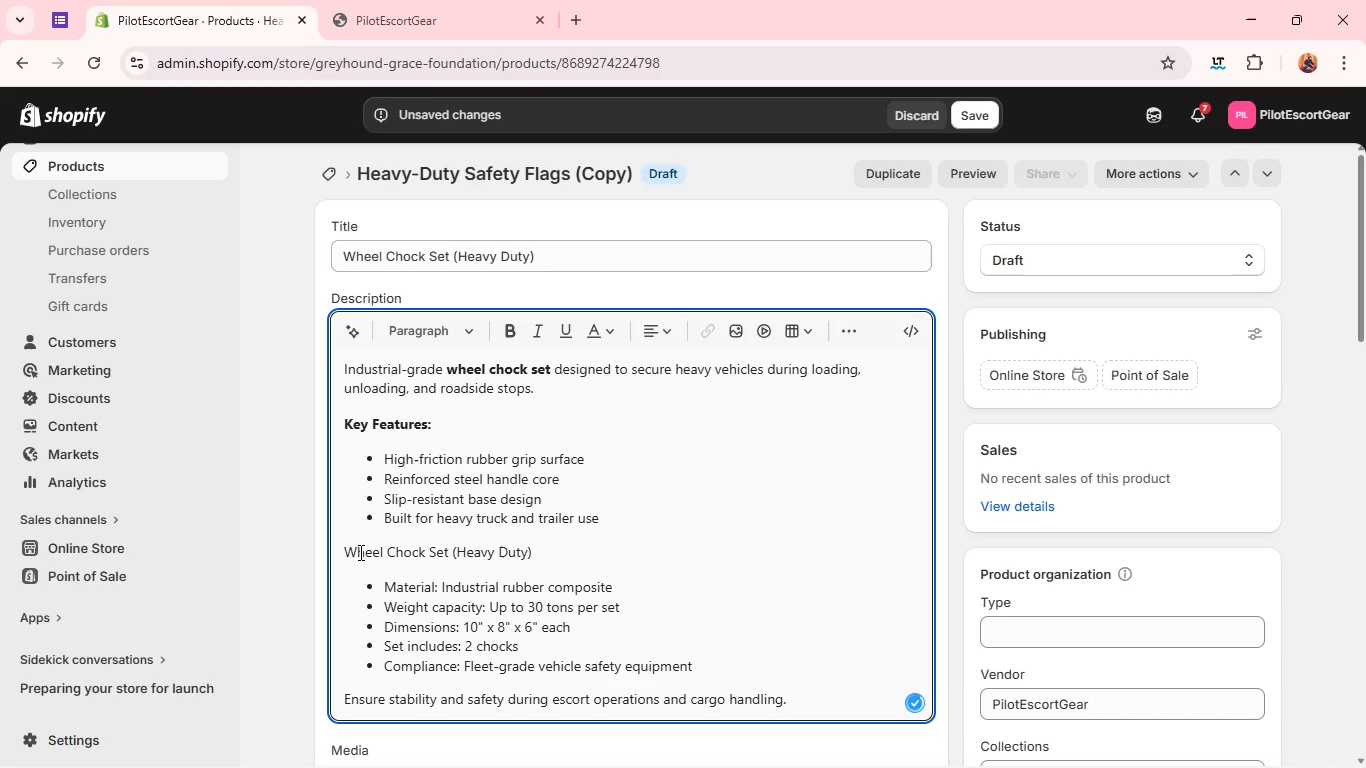 
key(Control+Z)
 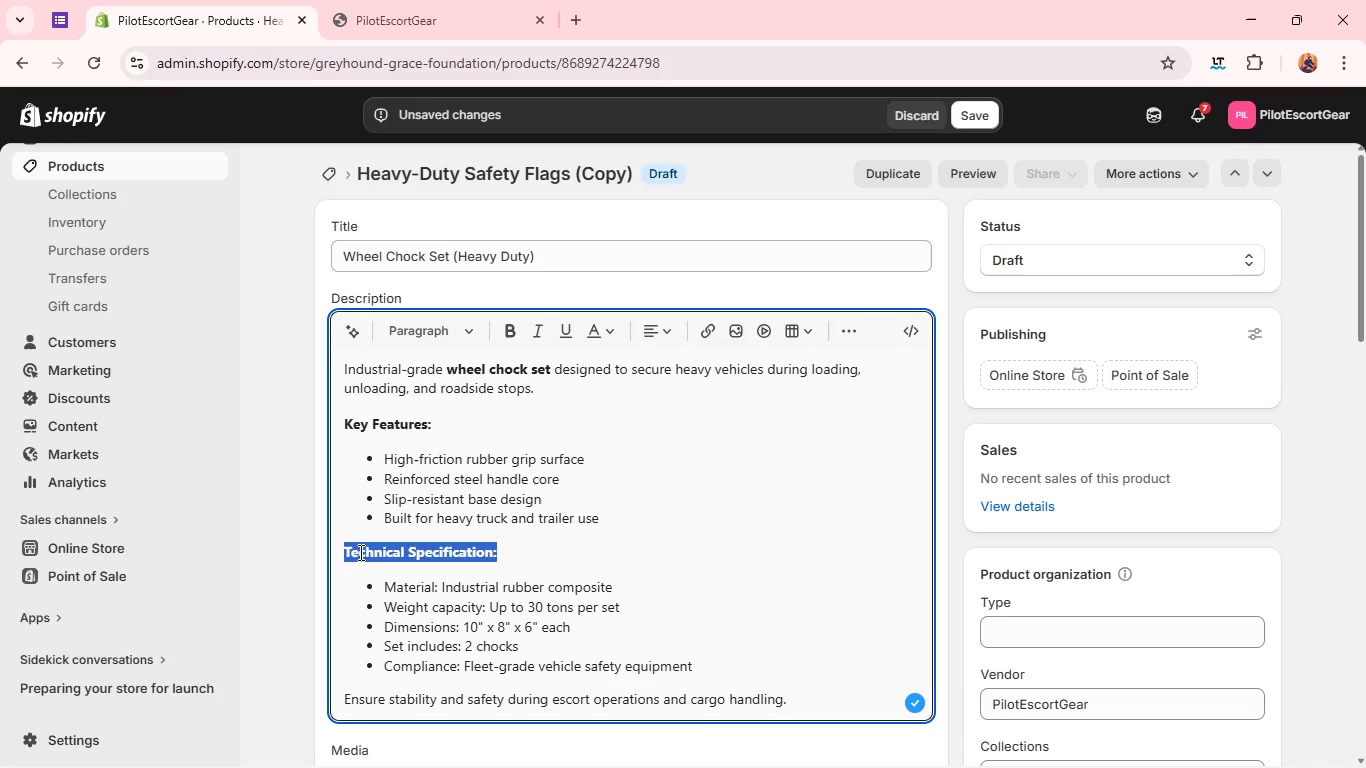 
key(Control+B)
 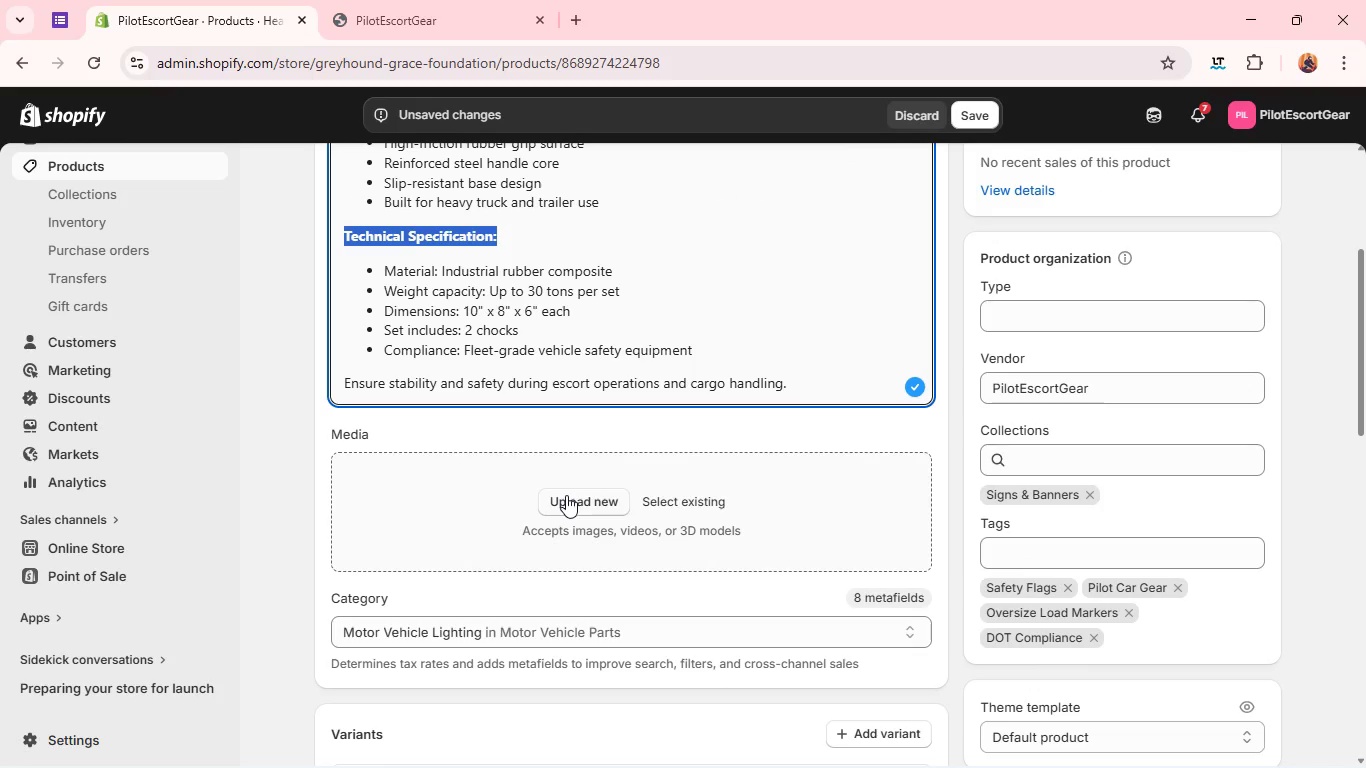 
left_click([566, 495])
 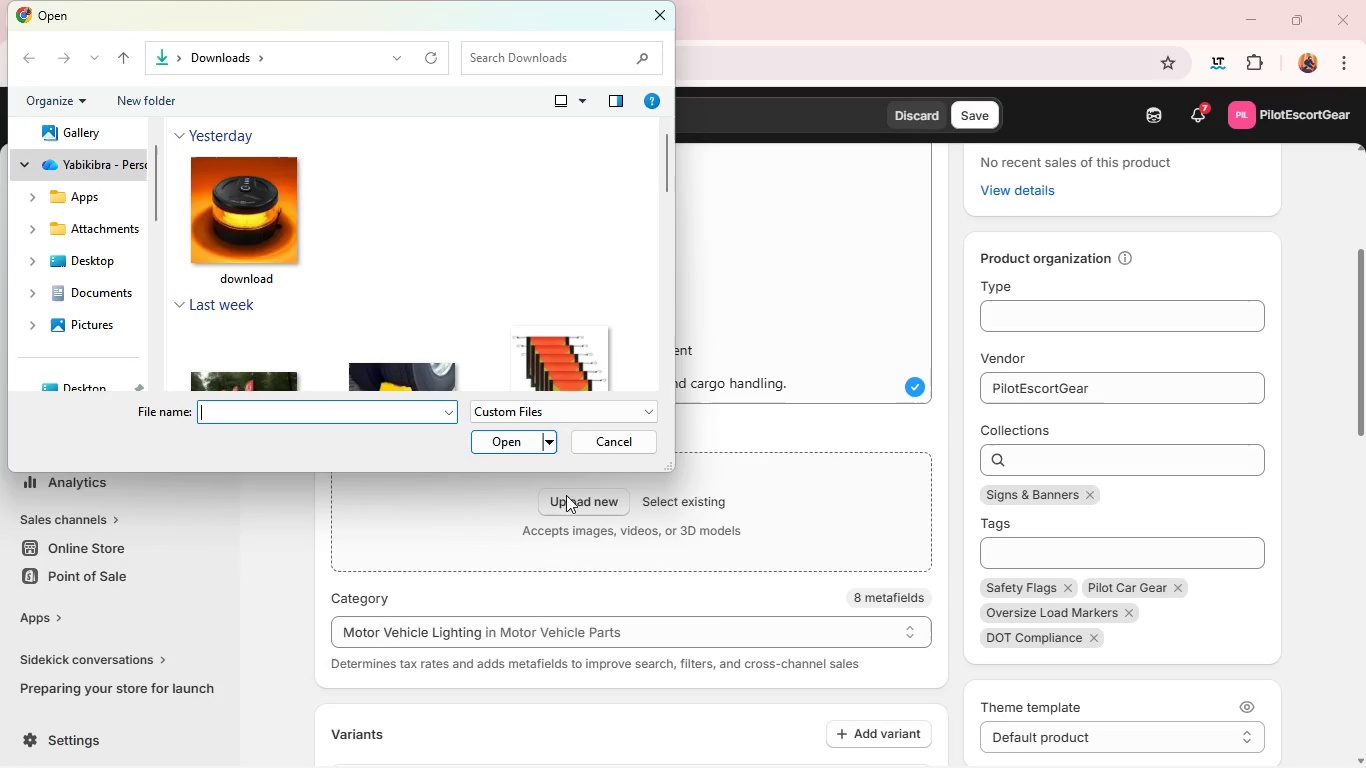 
wait(16.06)
 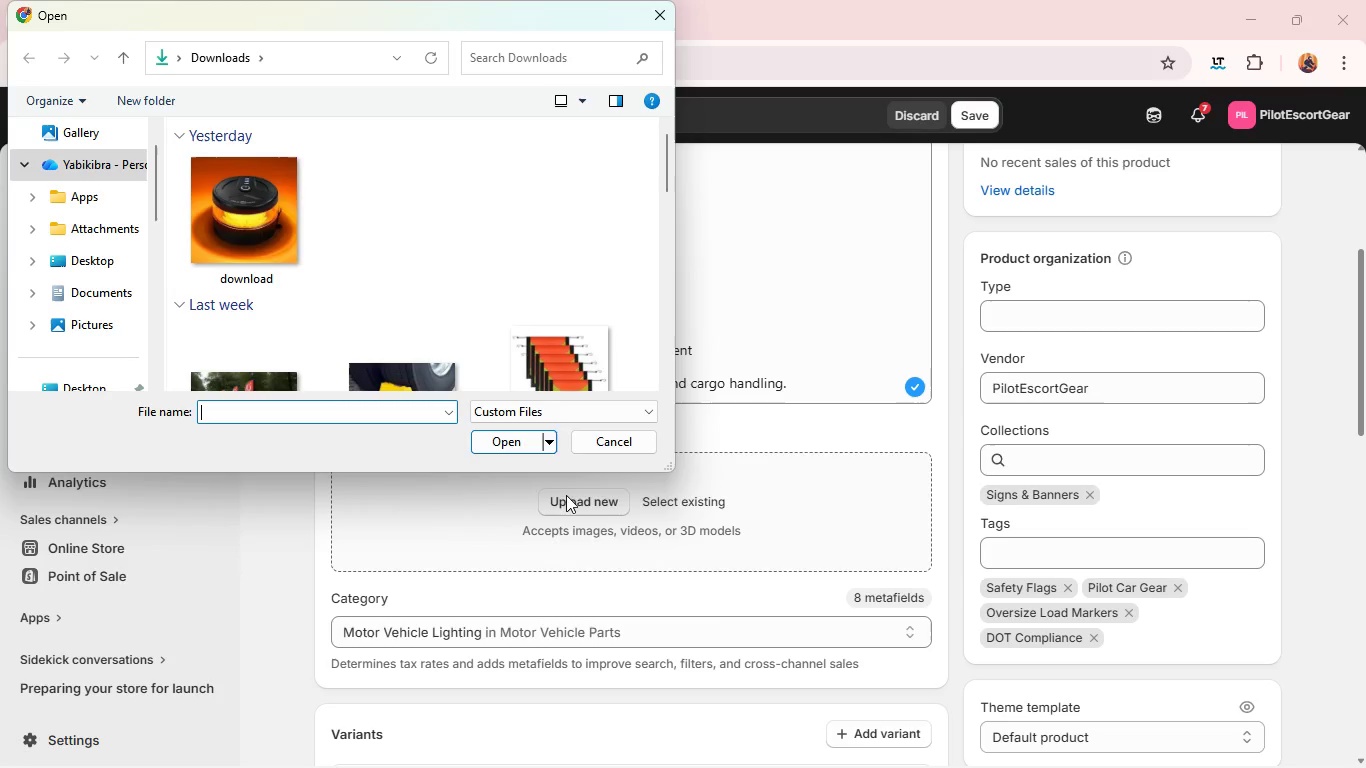 
scroll: coordinate [399, 312], scroll_direction: down, amount: 2.0
 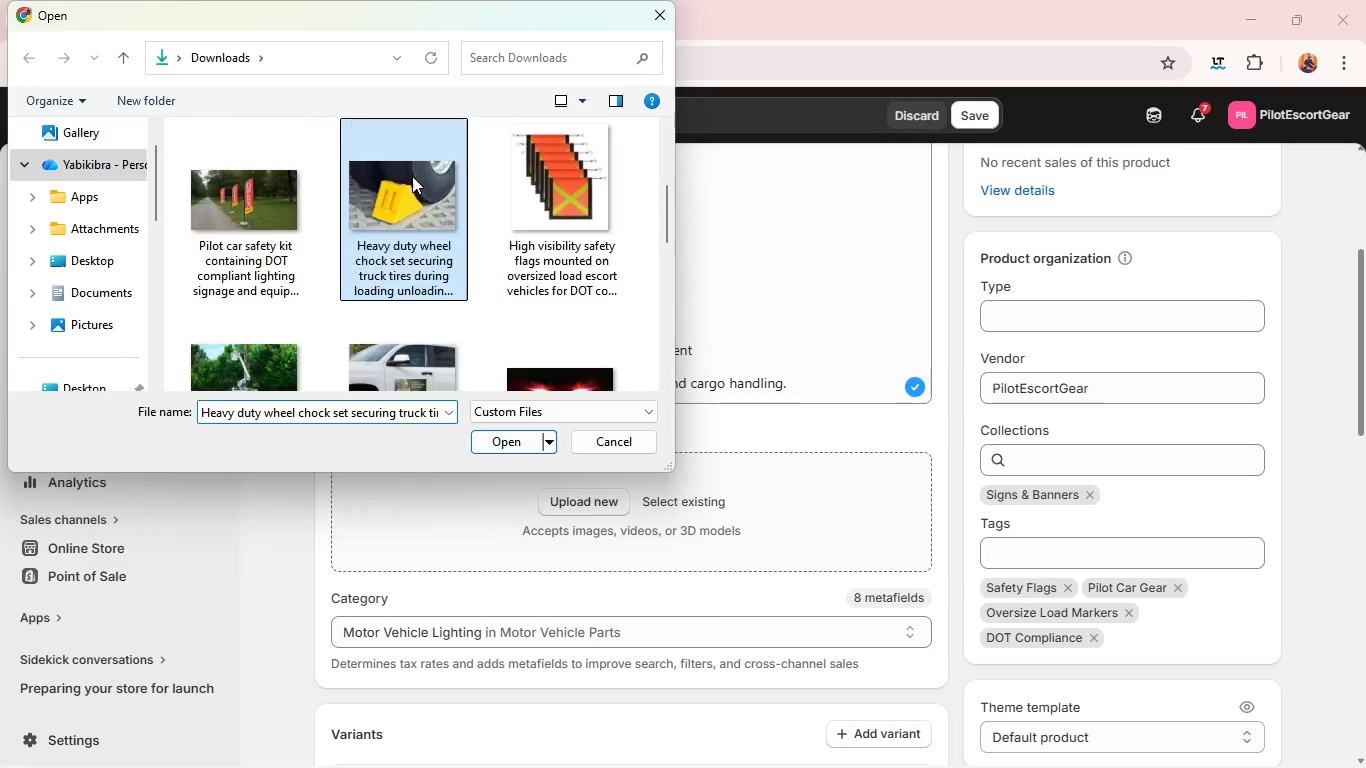 
left_click([412, 176])
 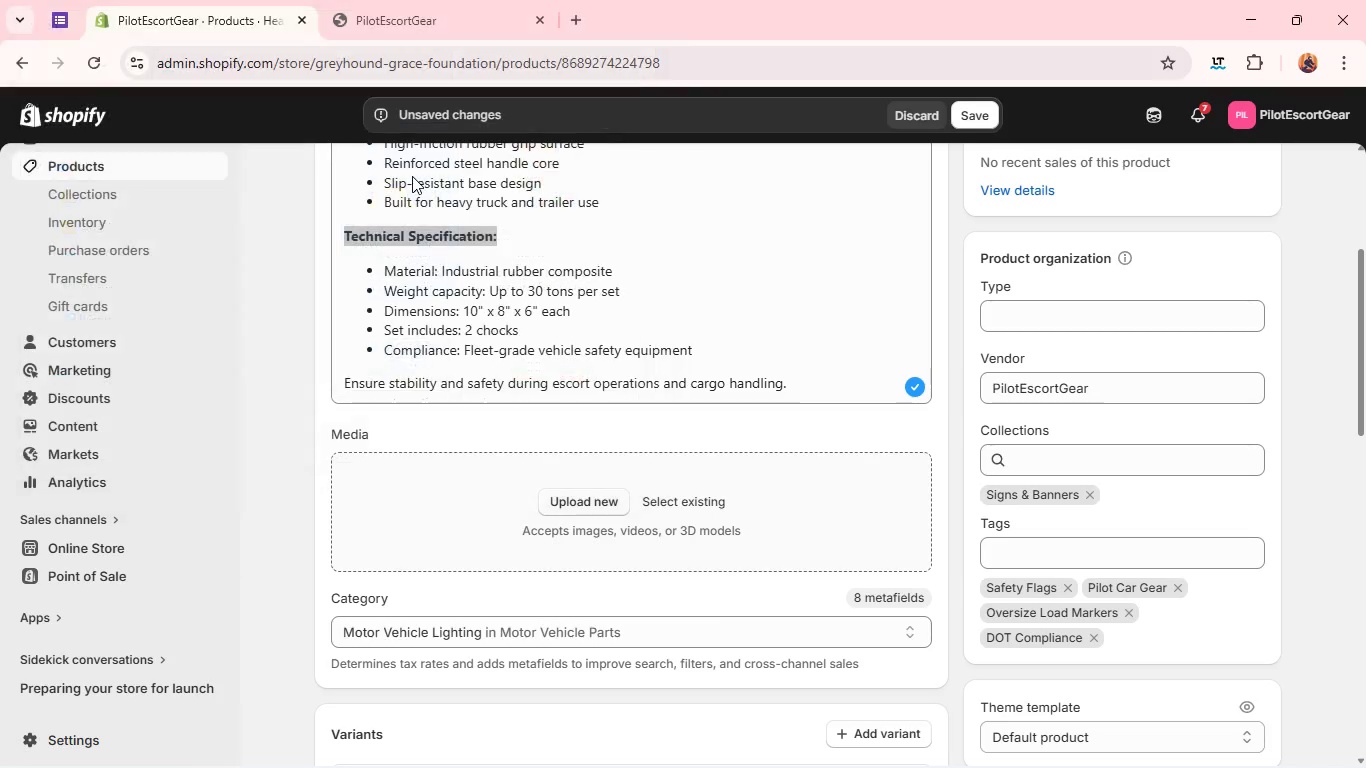 
key(Enter)
 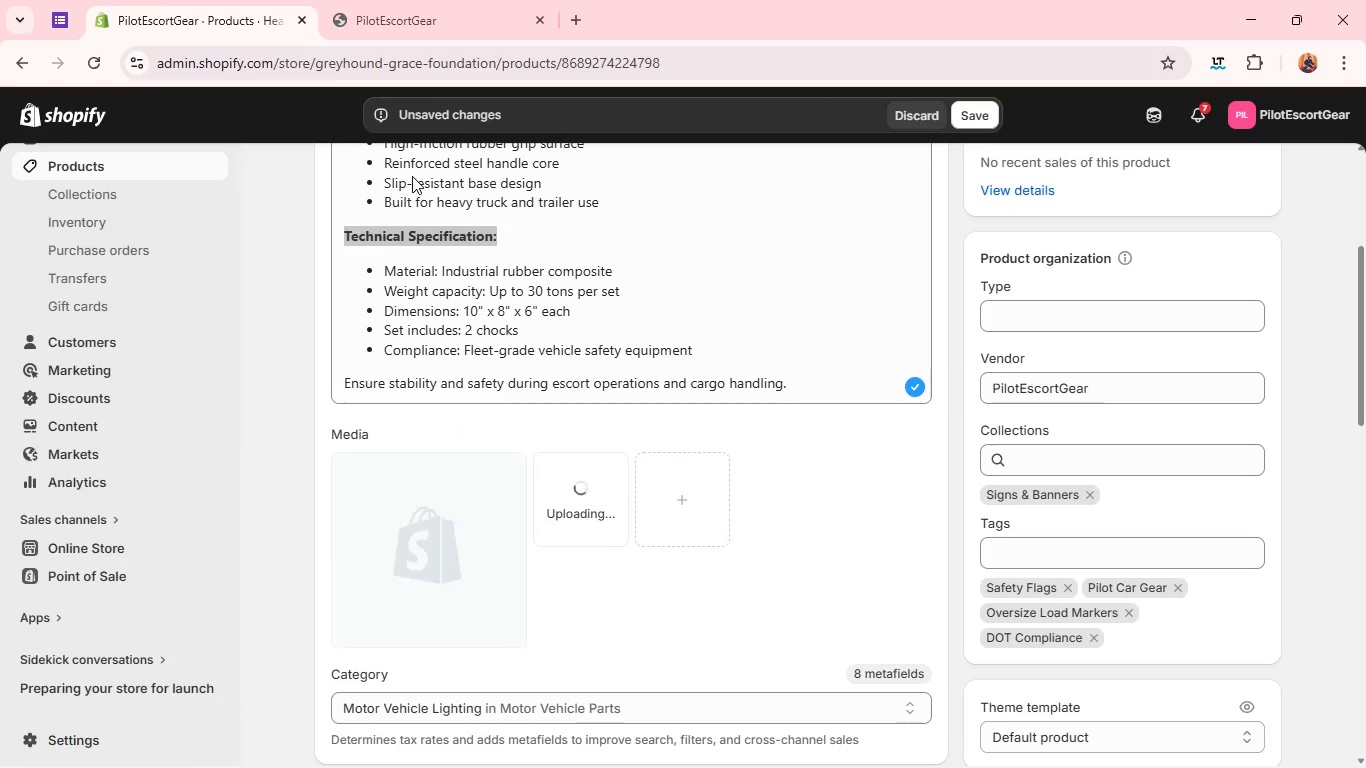 
wait(8.98)
 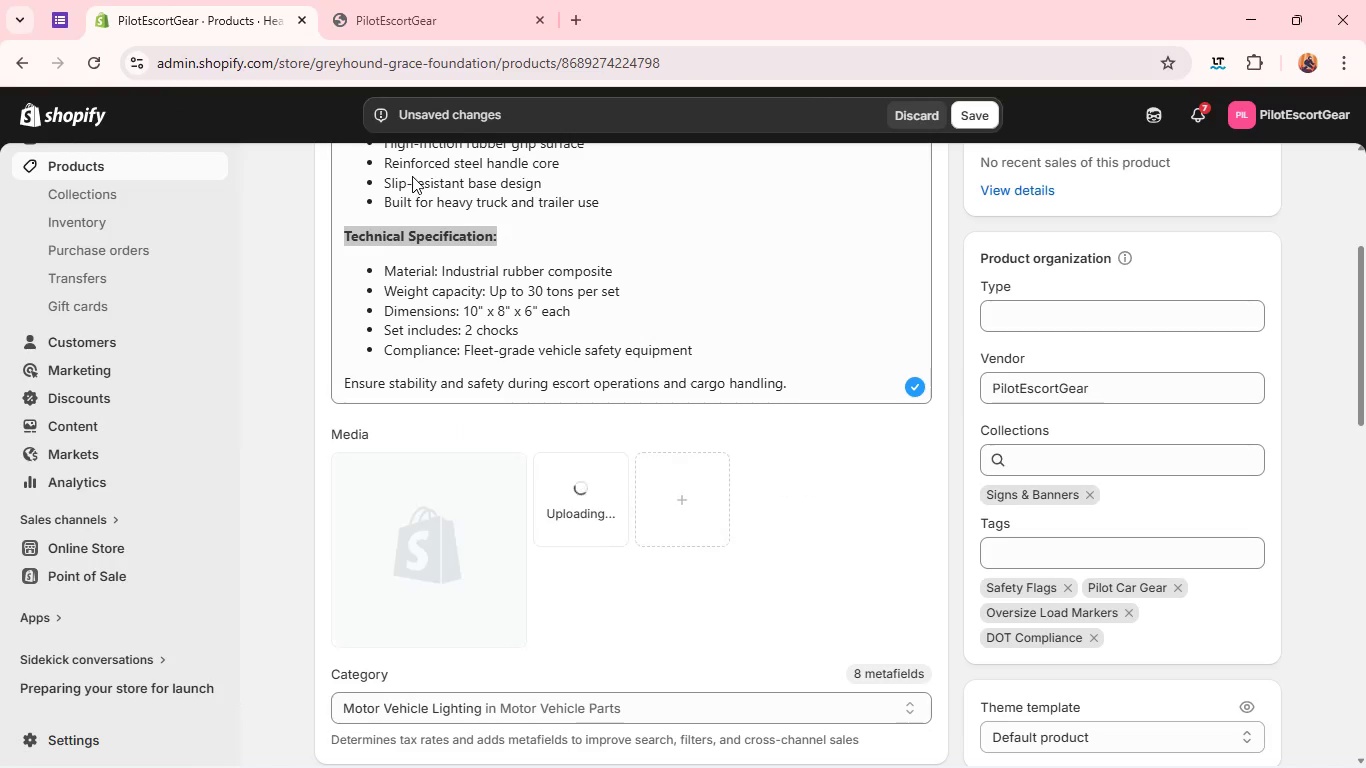 
left_click([425, 548])
 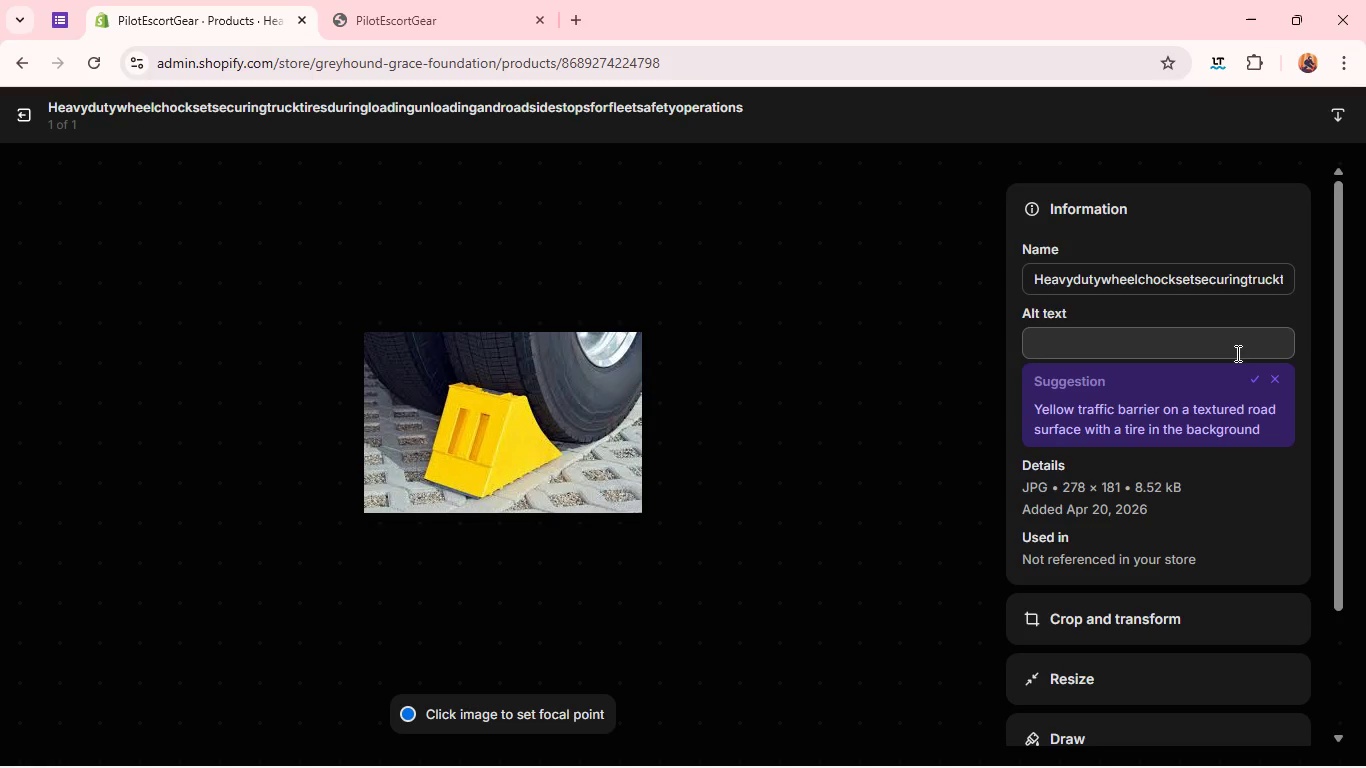 
left_click([1236, 353])
 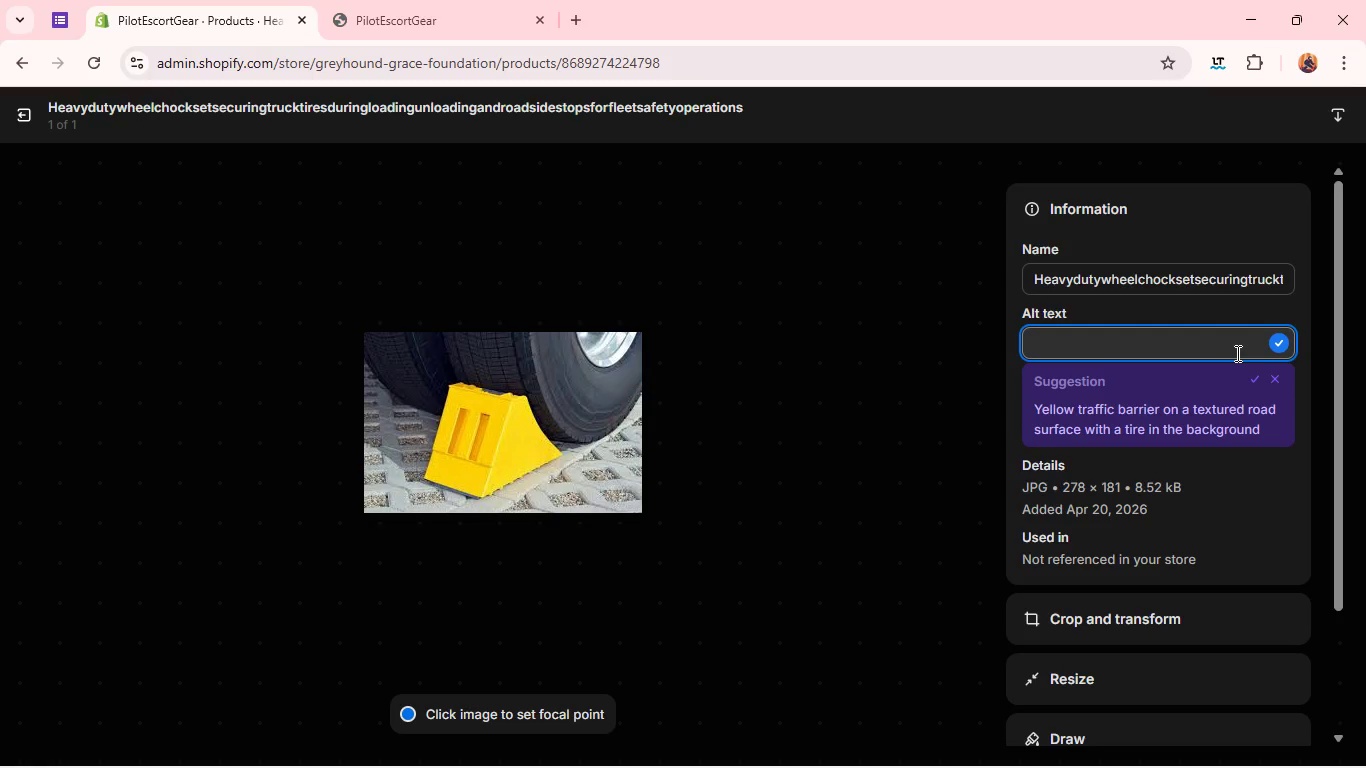 
type(Heavy duty wheel chock set securing truck tires during loading unloading and road )
key(Backspace)
type(side stops for feet safety operations)
 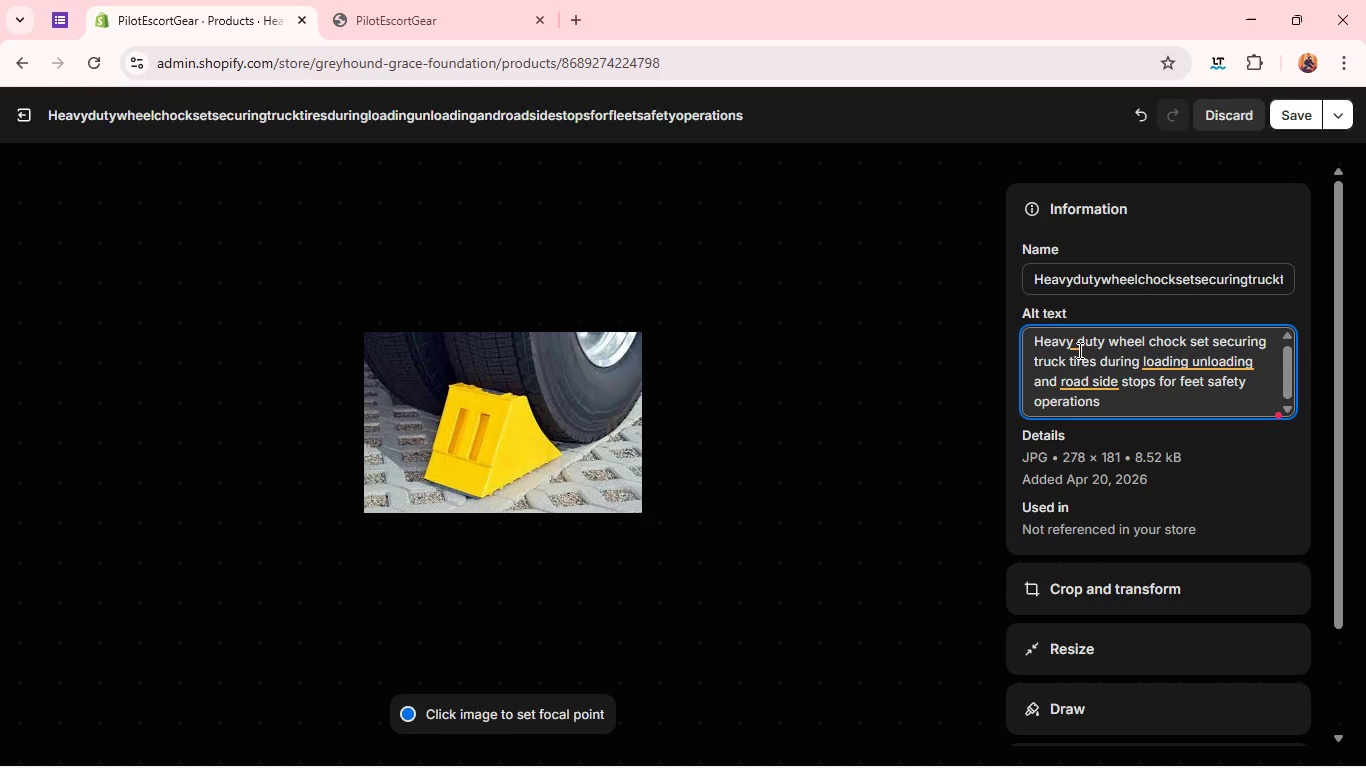 
left_click([1078, 350])
 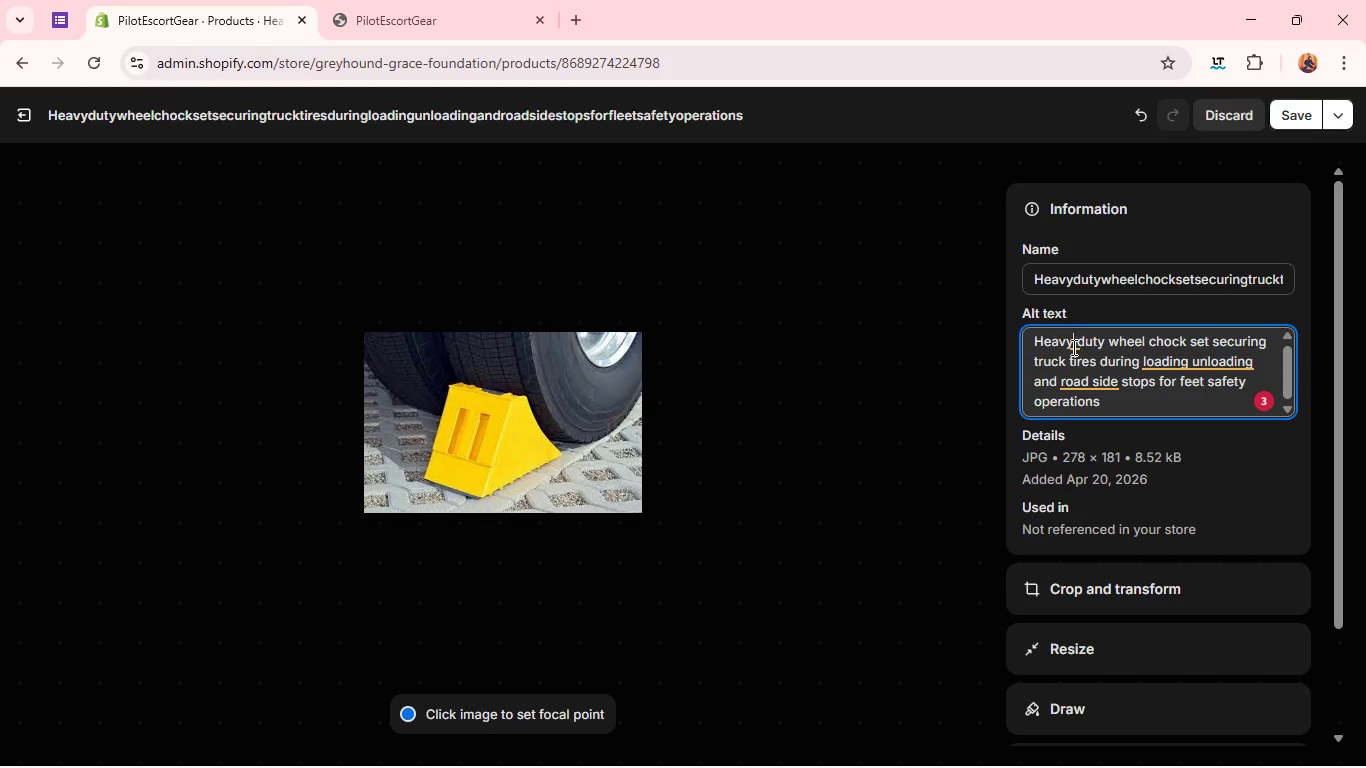 
left_click([1072, 347])
 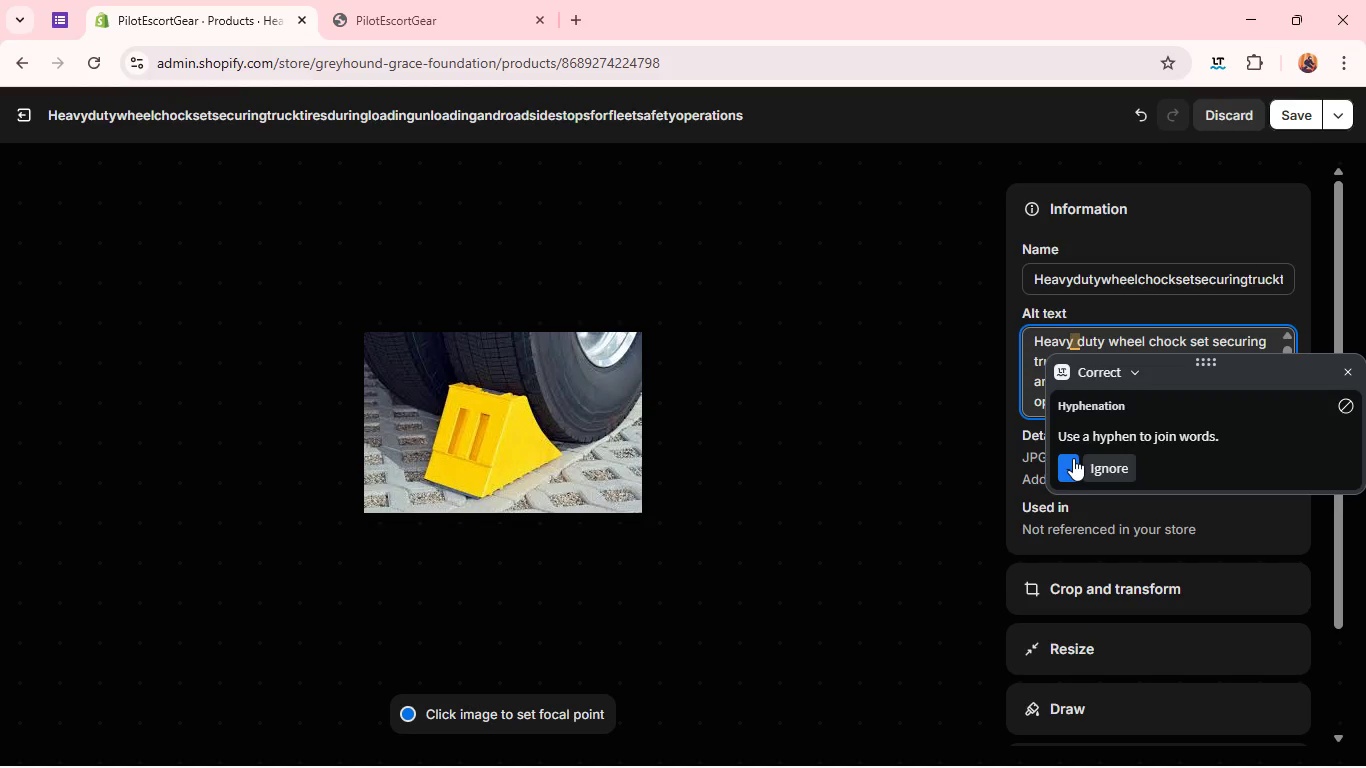 
left_click([1073, 458])
 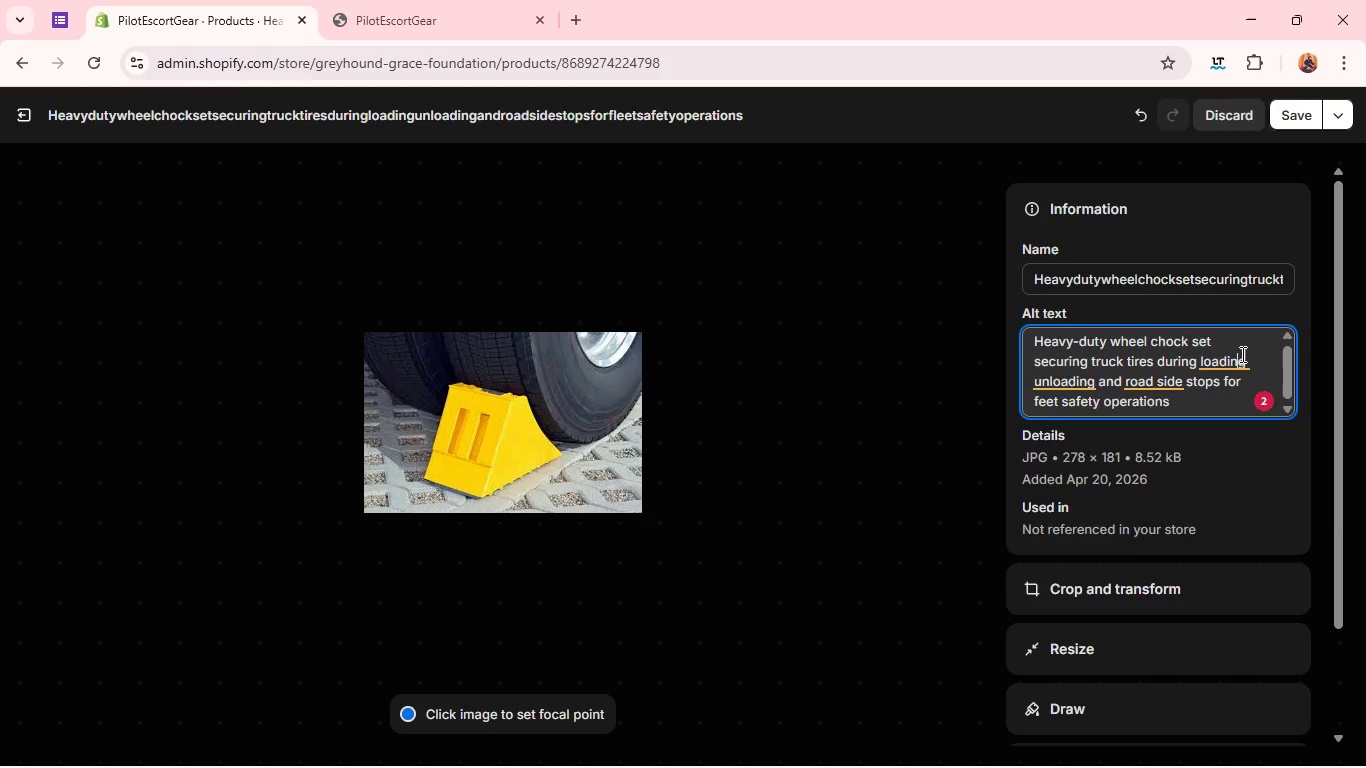 
left_click([1241, 354])
 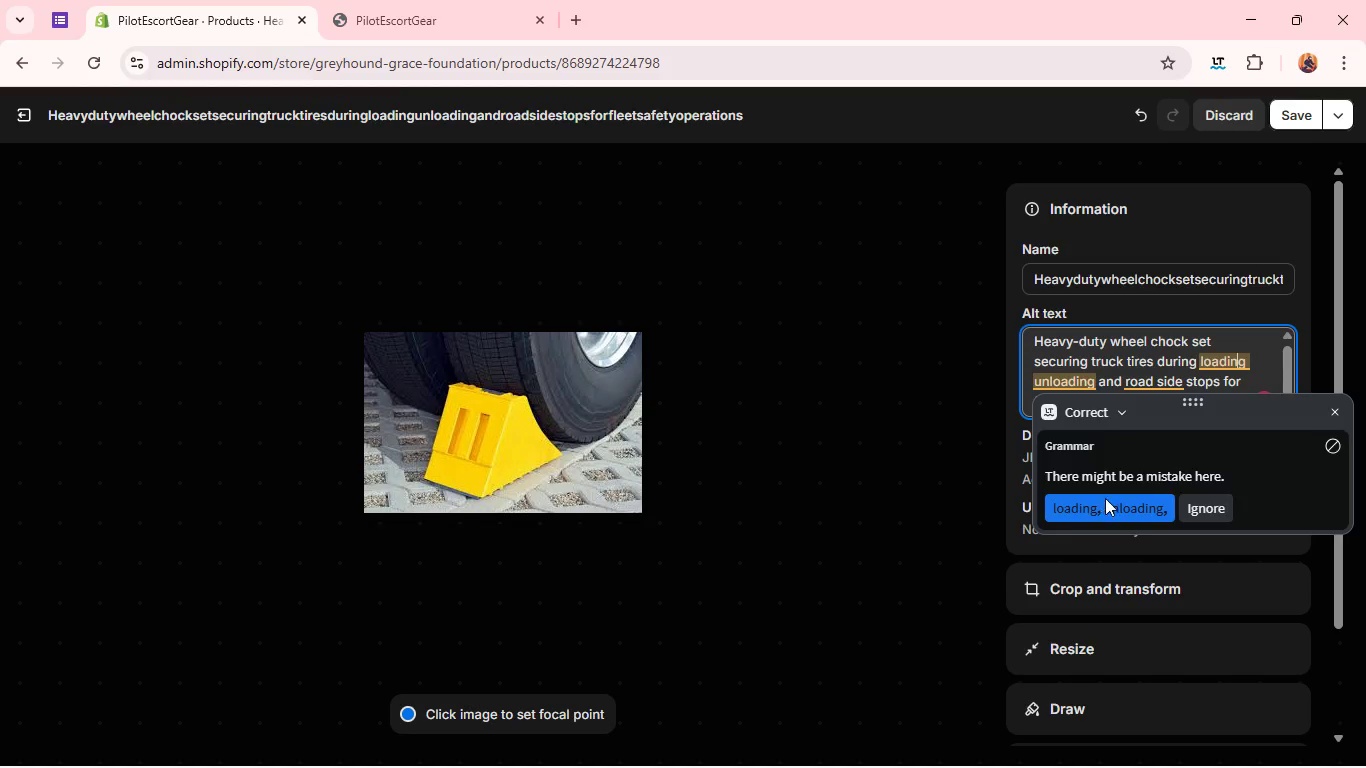 
left_click([1105, 498])
 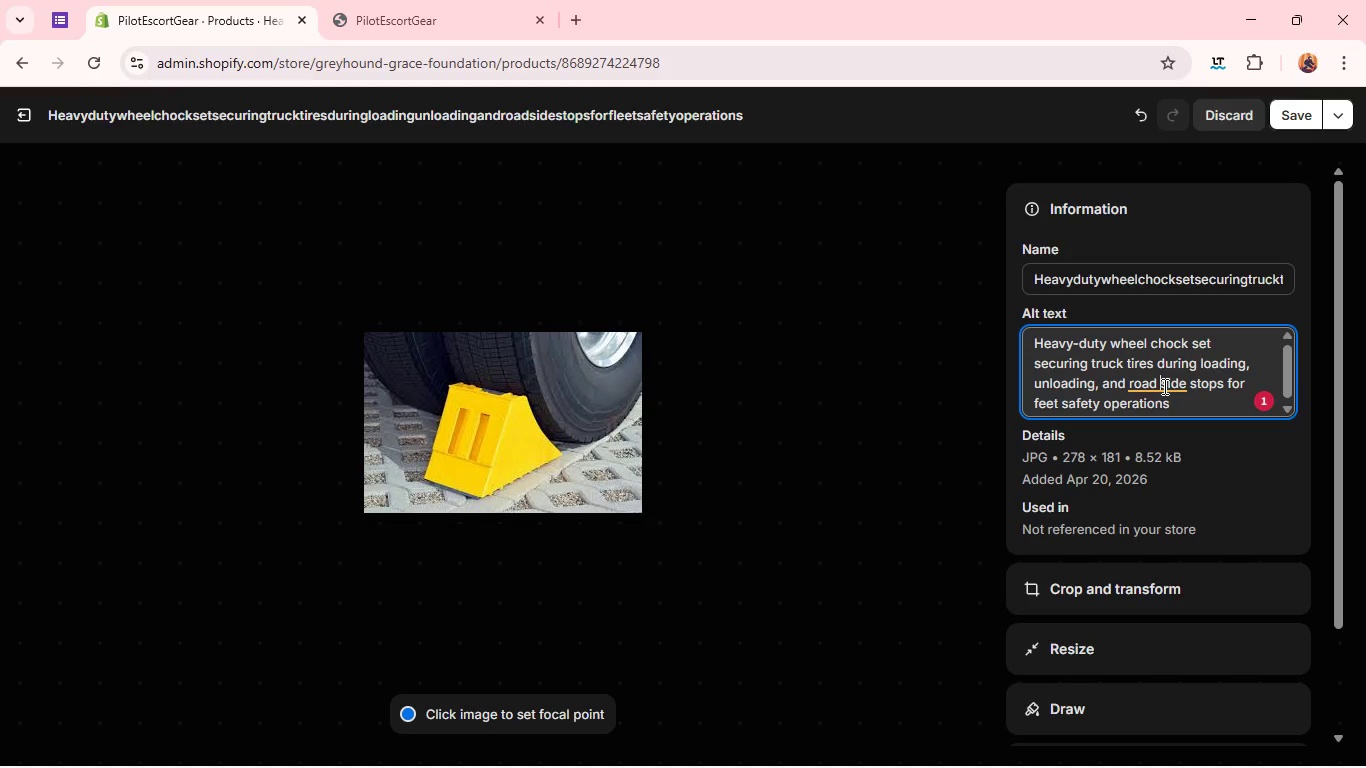 
left_click([1163, 386])
 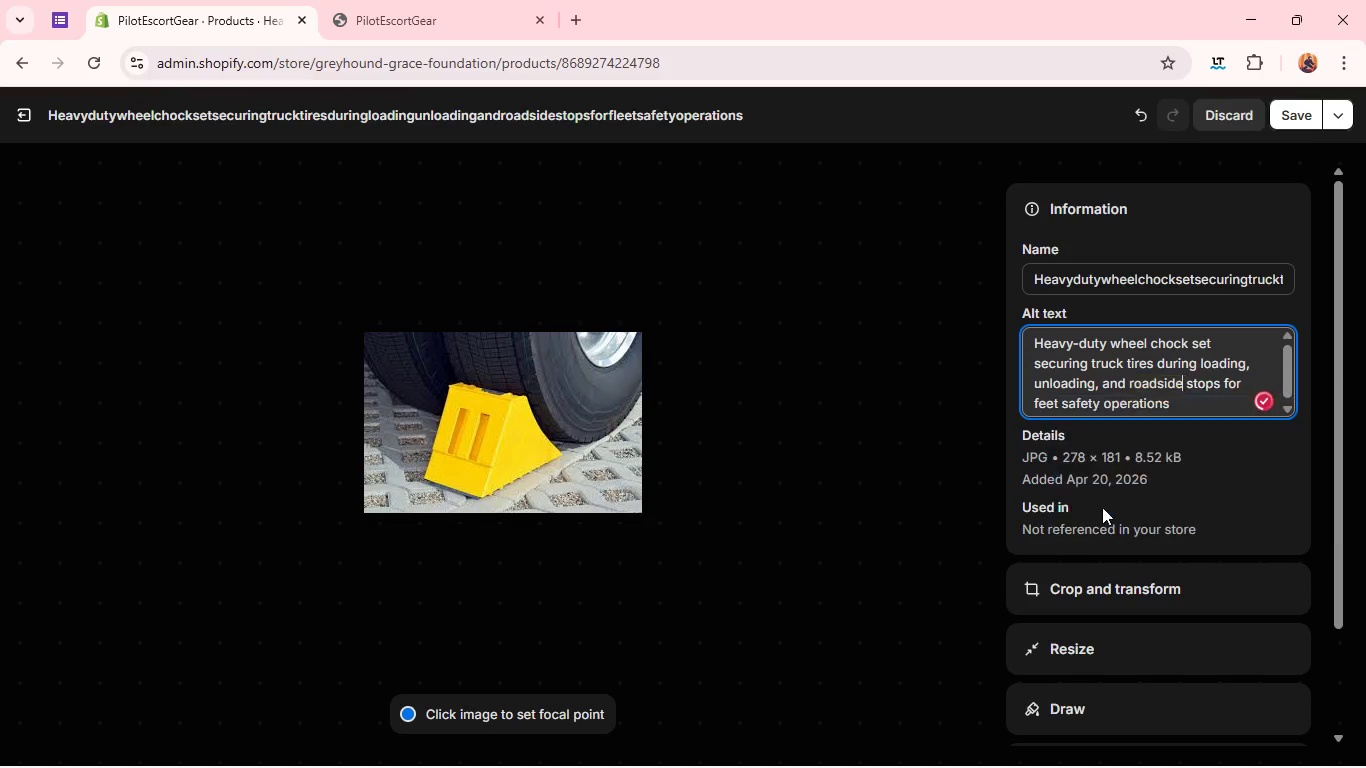 
left_click([1102, 507])
 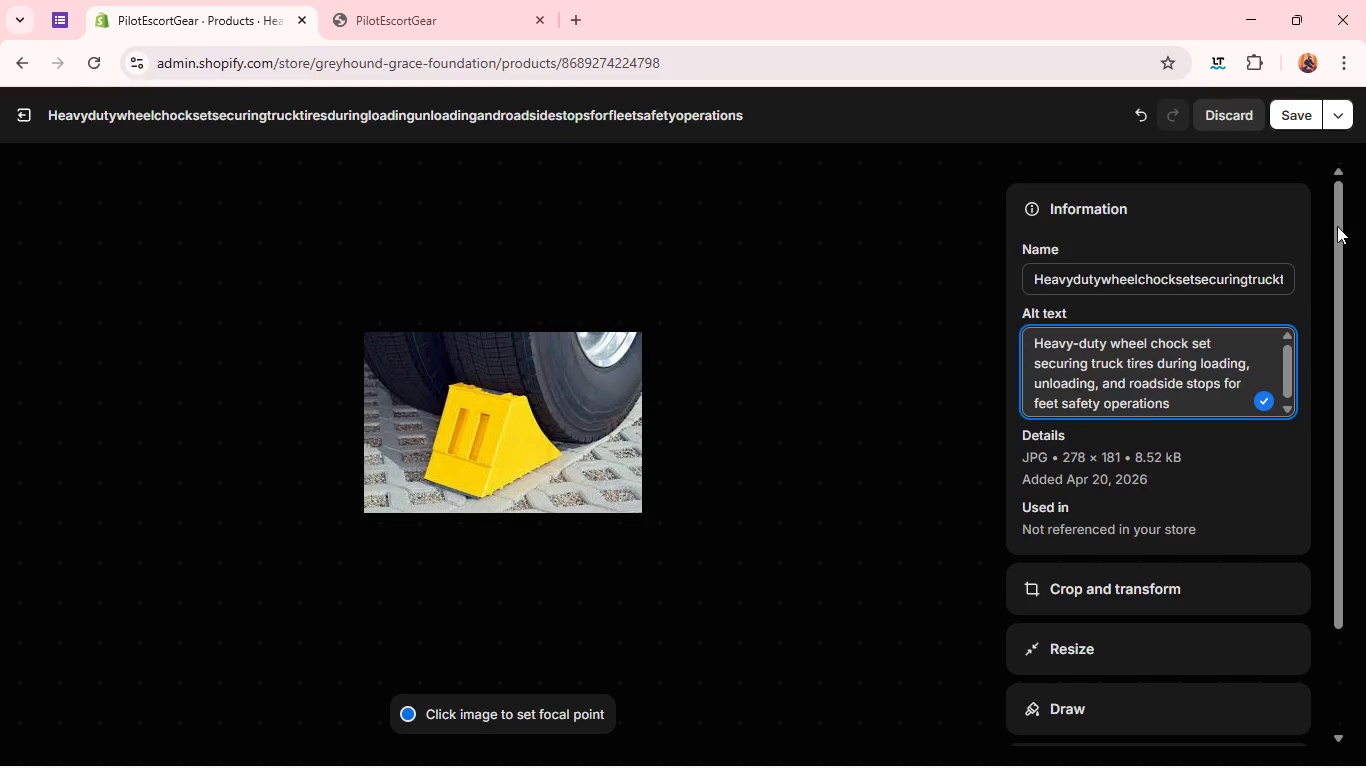 
wait(6.62)
 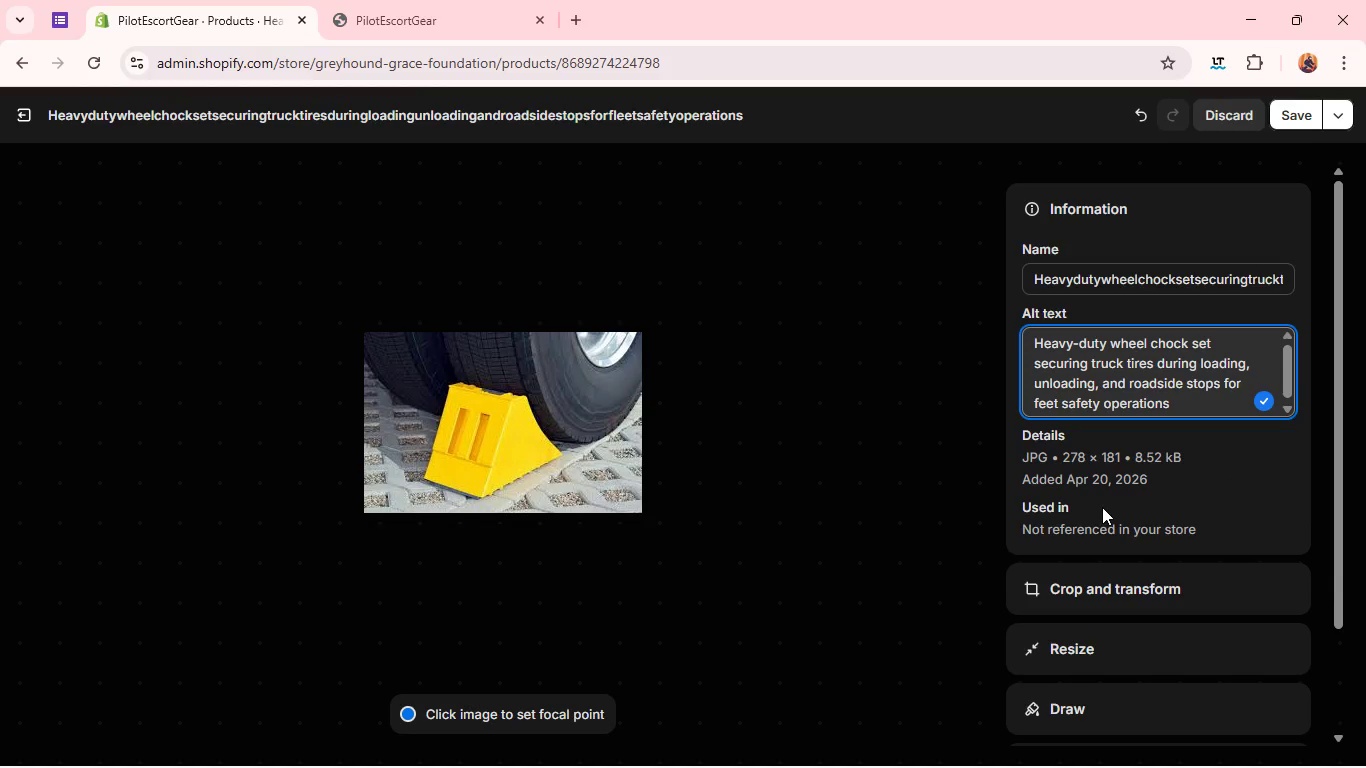 
left_click([1295, 110])
 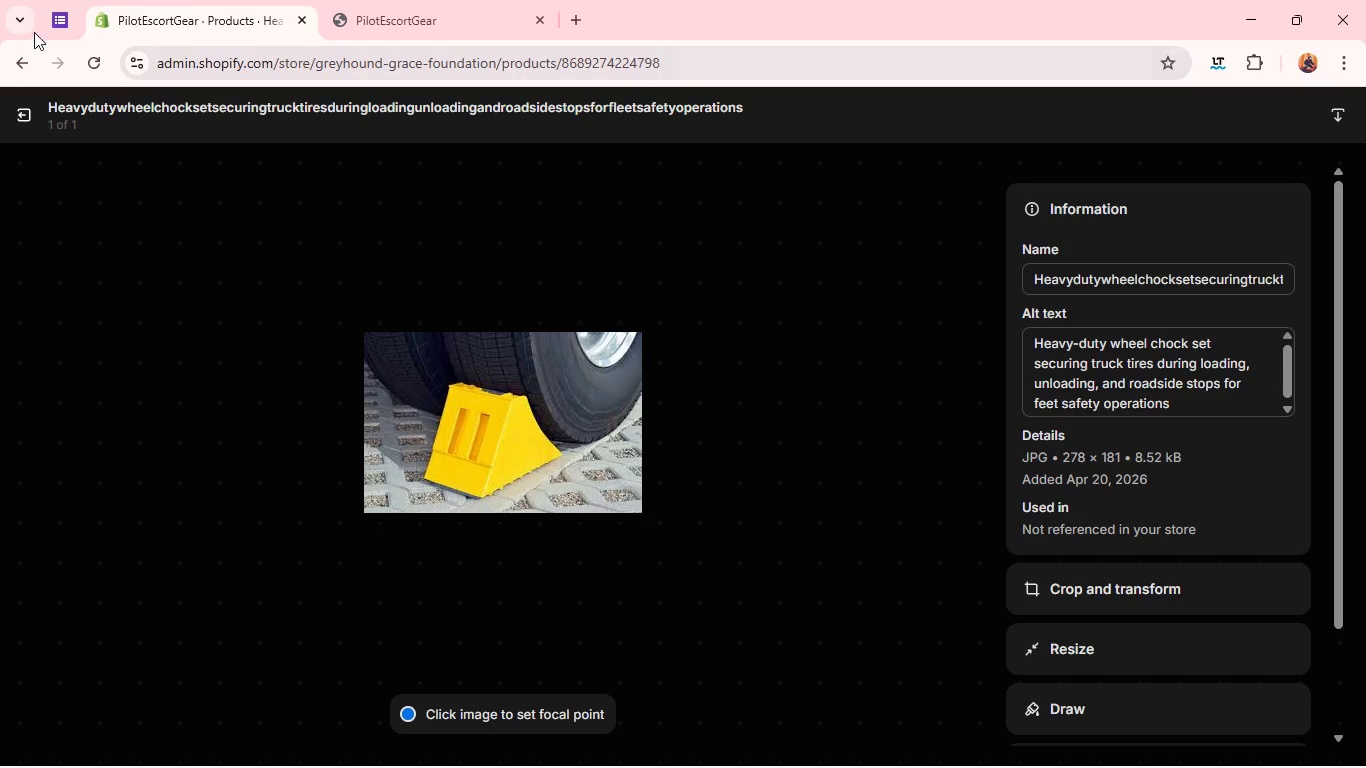 
wait(7.66)
 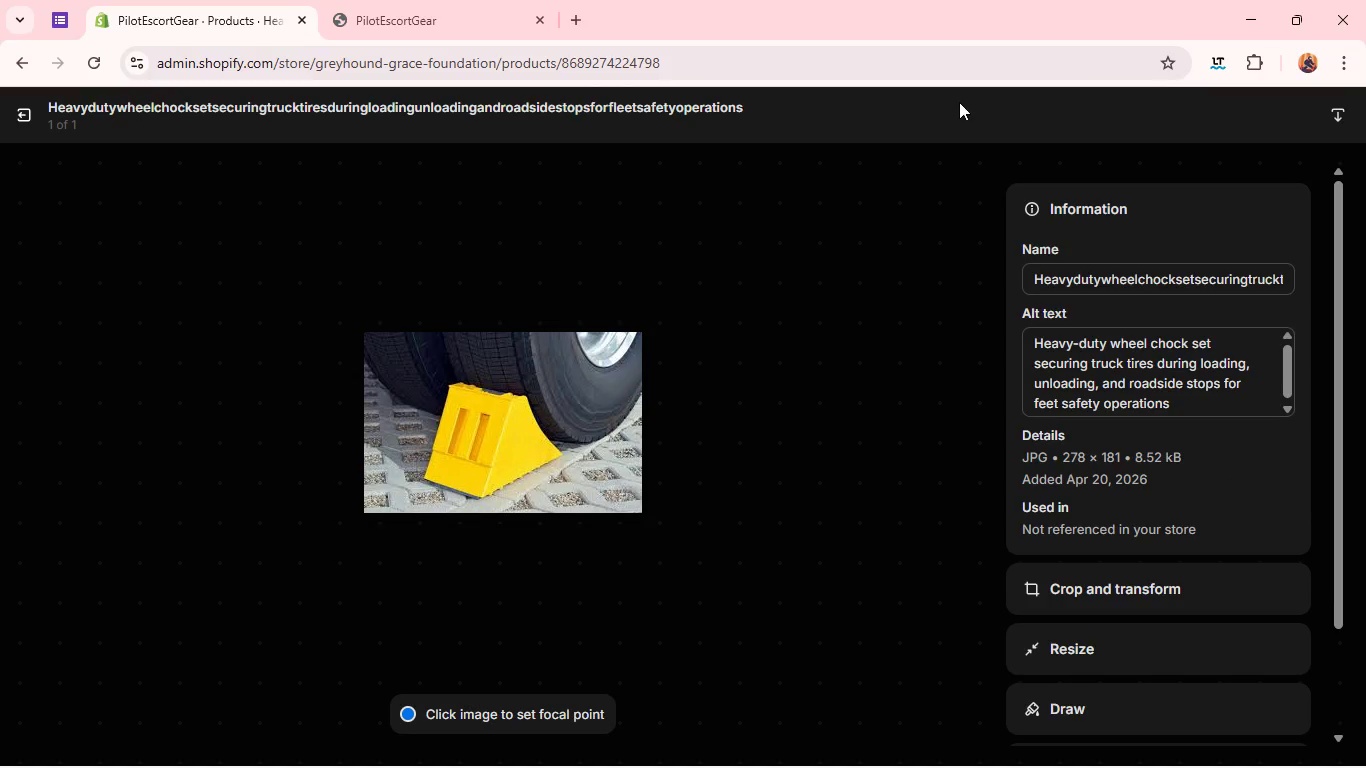 
left_click([12, 117])
 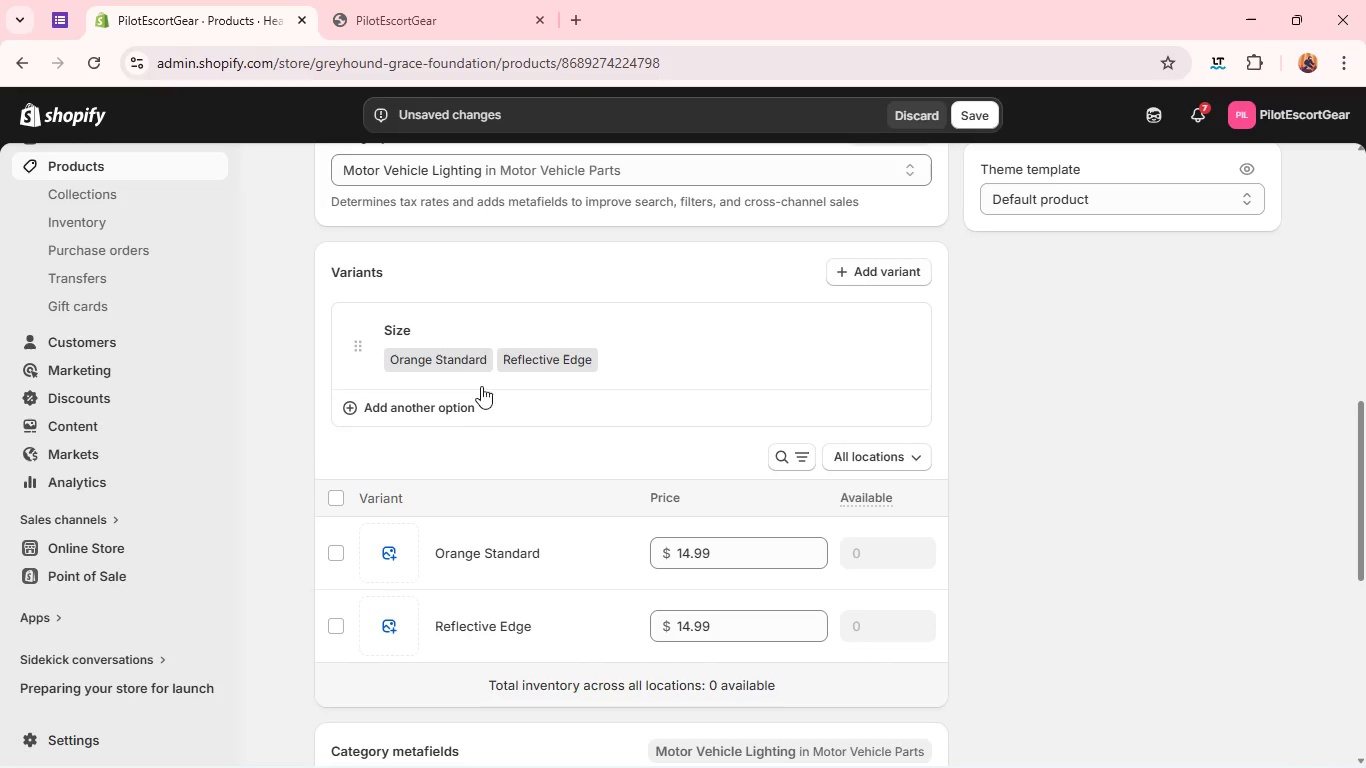 
left_click([485, 349])
 